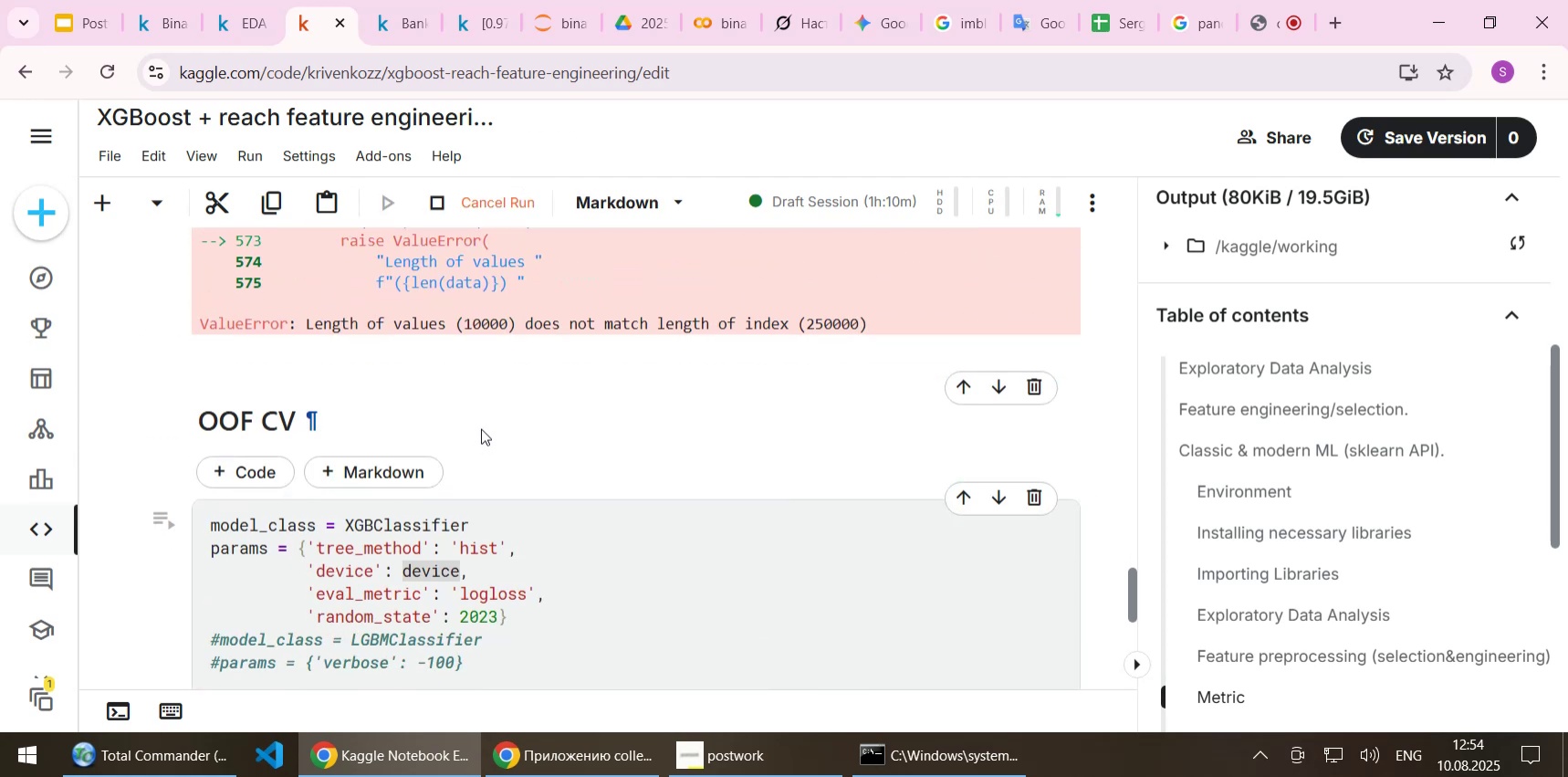 
scroll: coordinate [689, 473], scroll_direction: down, amount: 4.0
 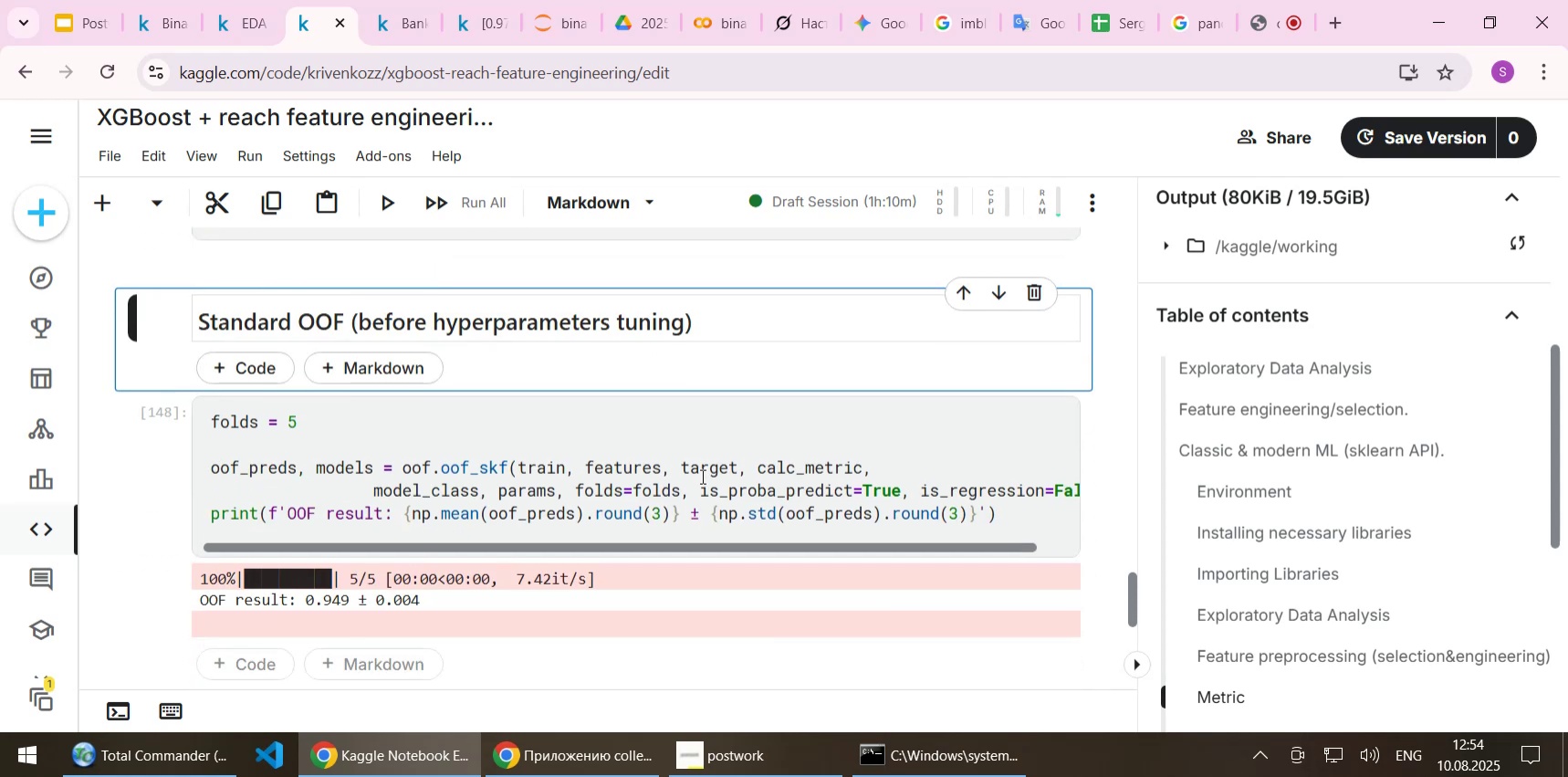 
key(Shift+Enter)
 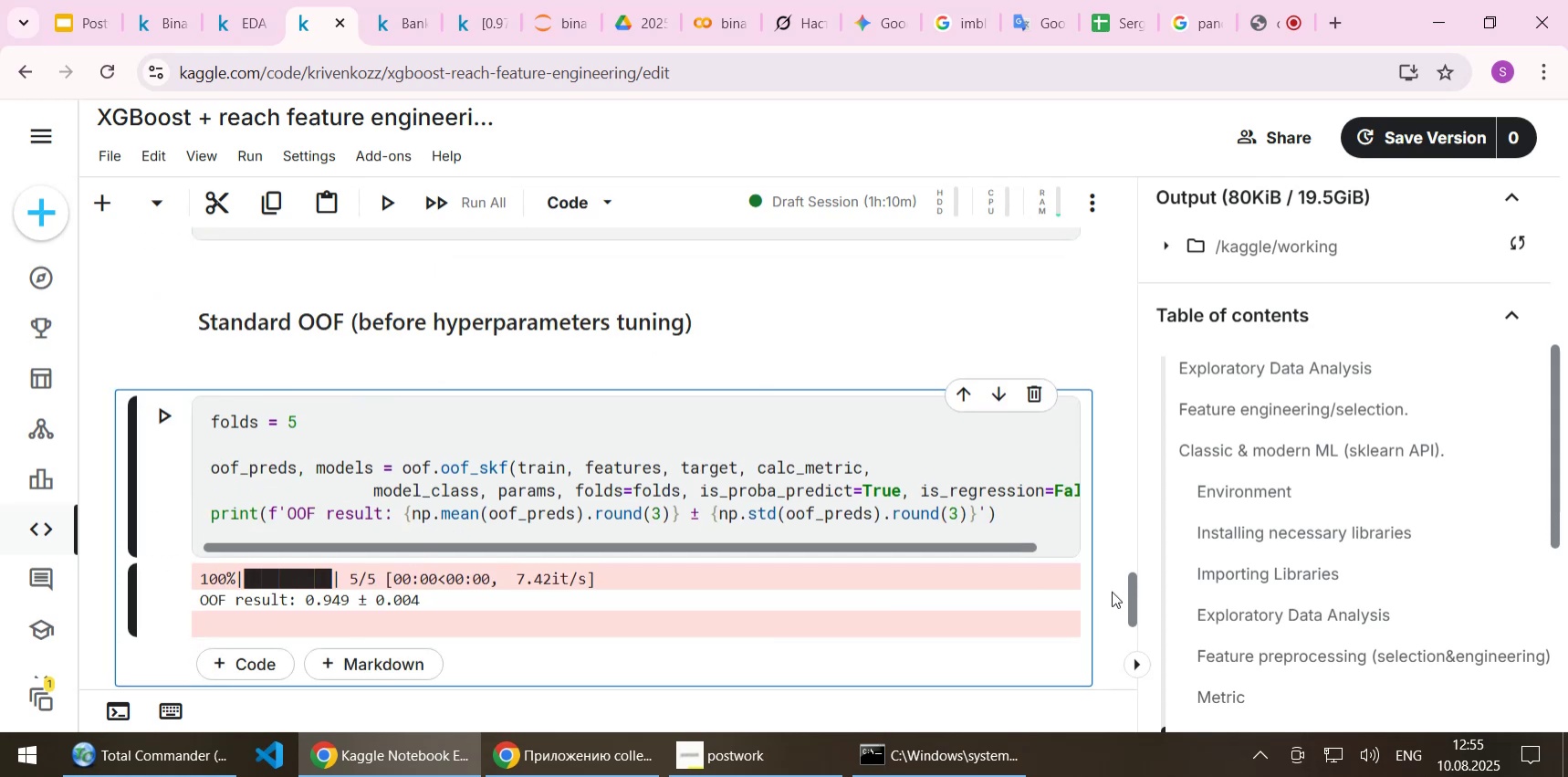 
left_click_drag(start_coordinate=[1130, 595], to_coordinate=[1132, 203])
 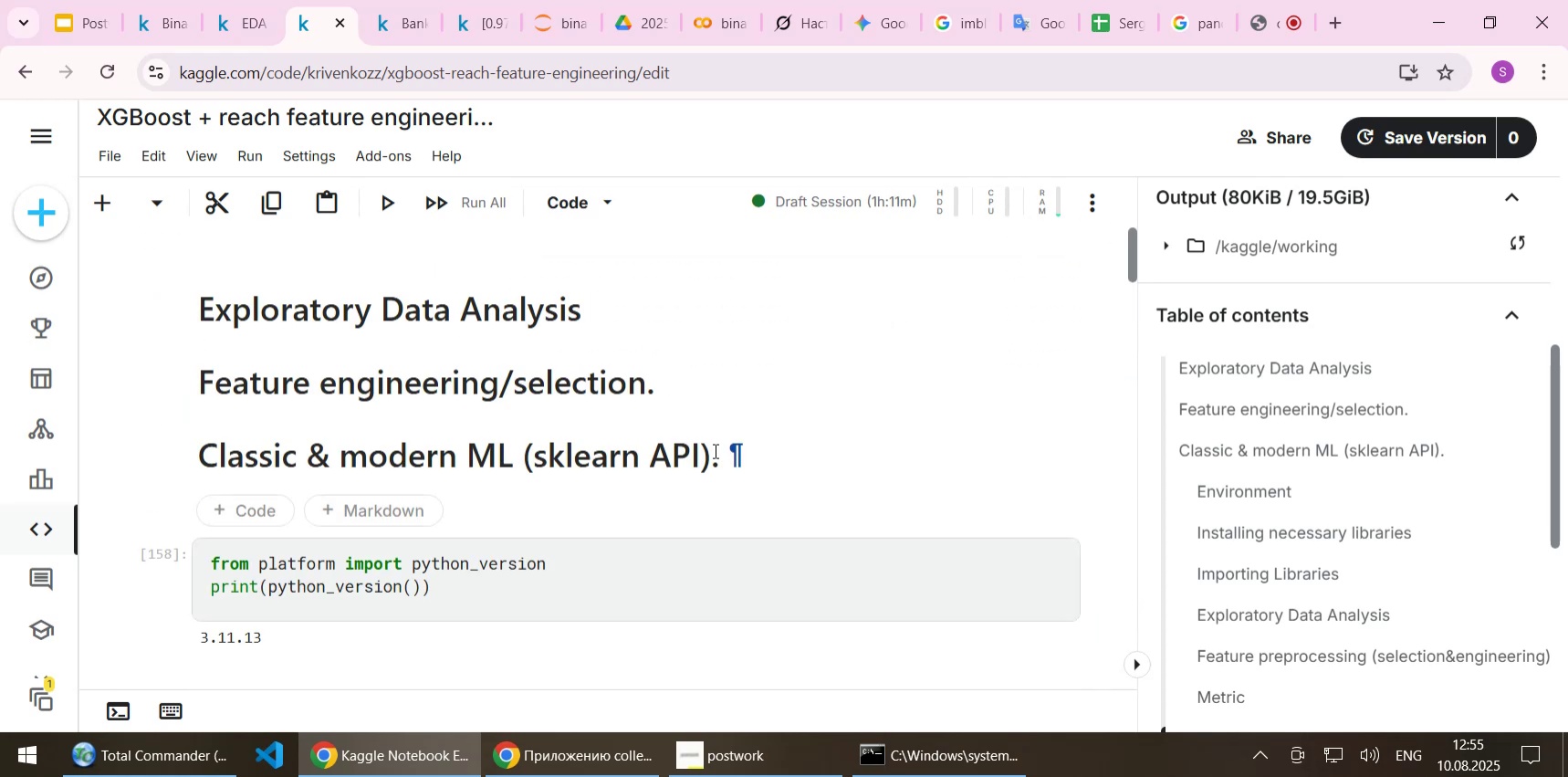 
double_click([703, 452])
 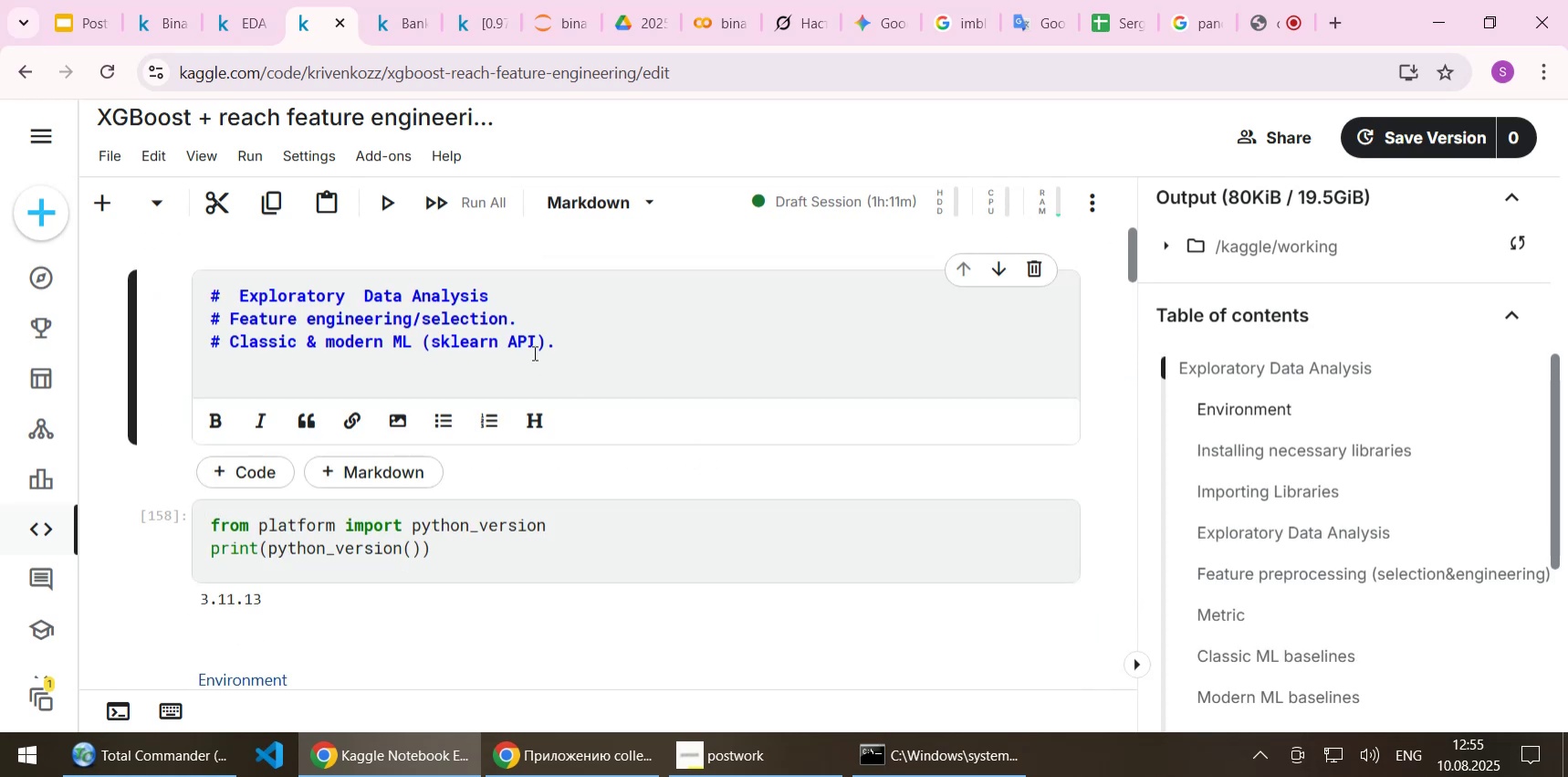 
left_click([536, 343])
 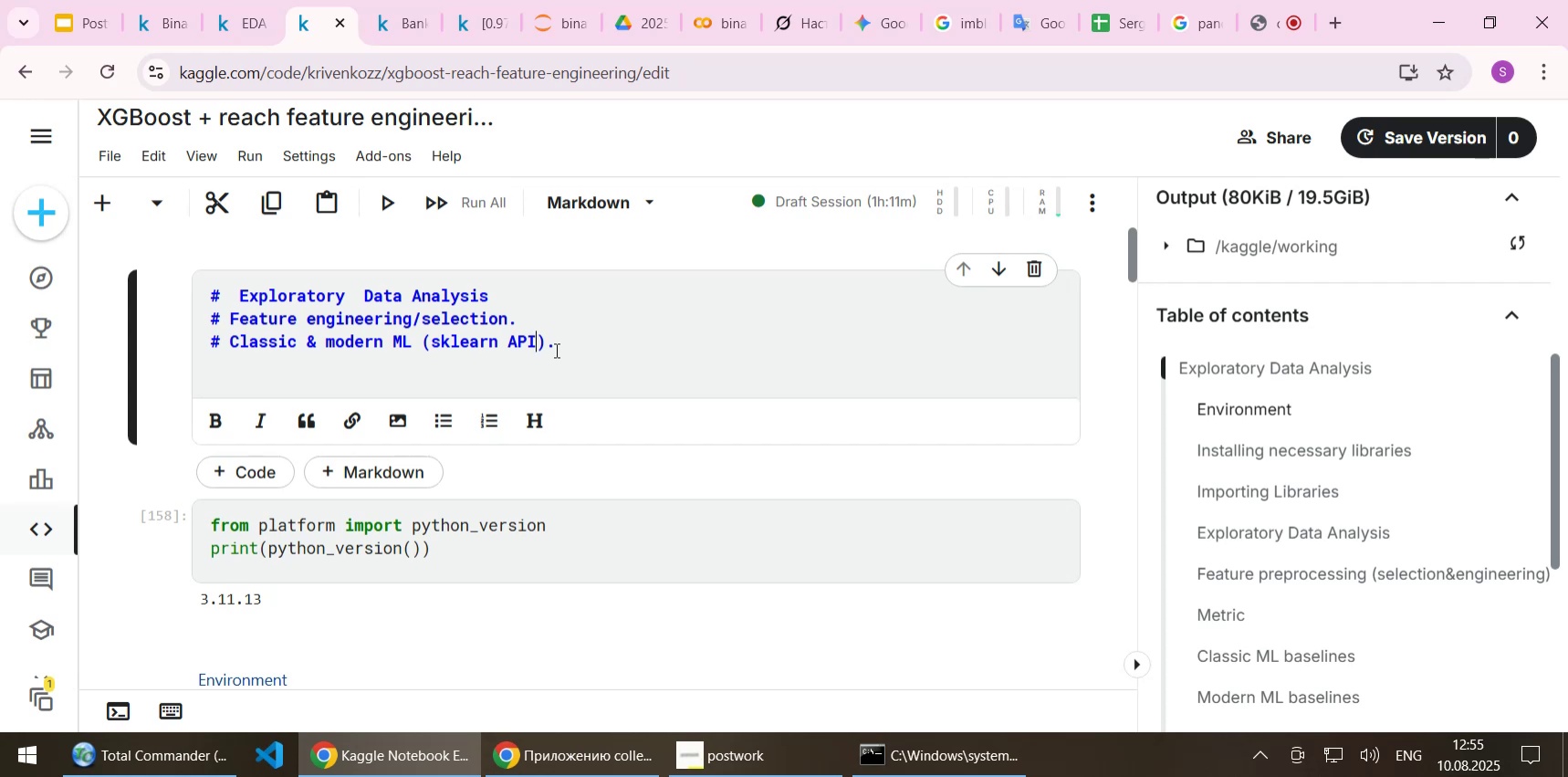 
left_click([544, 341])
 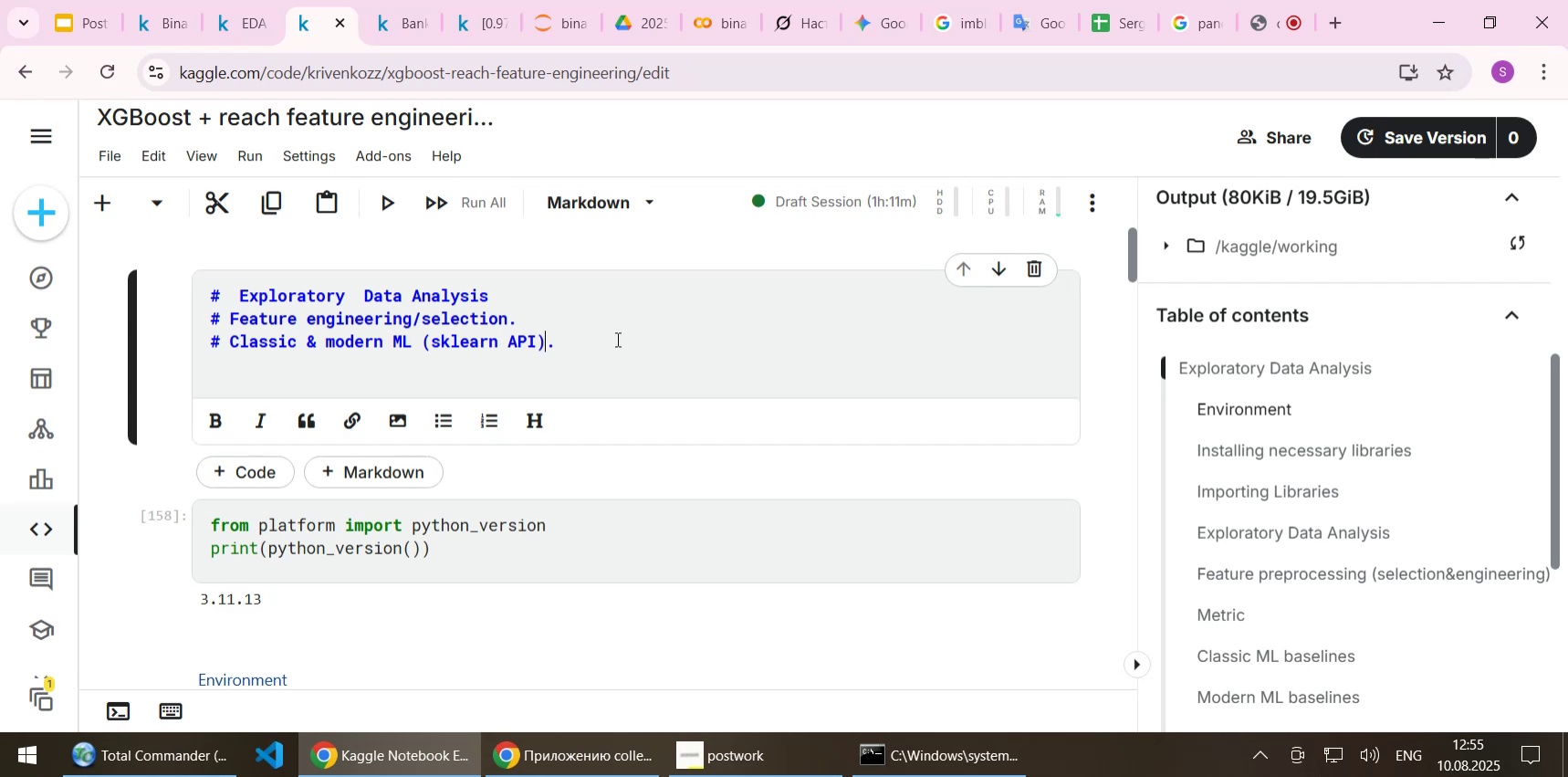 
key(Space)
 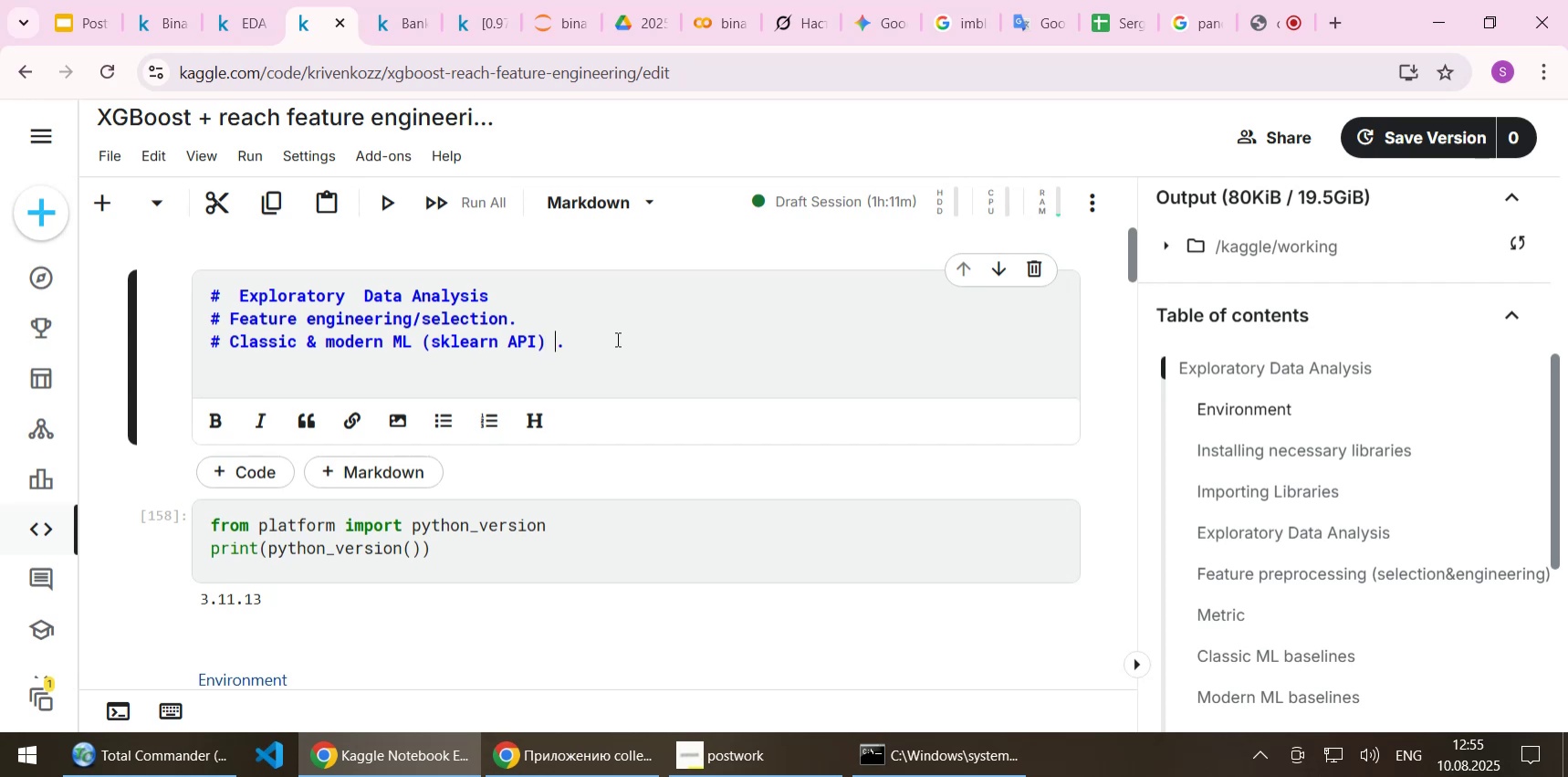 
key(Backspace)
 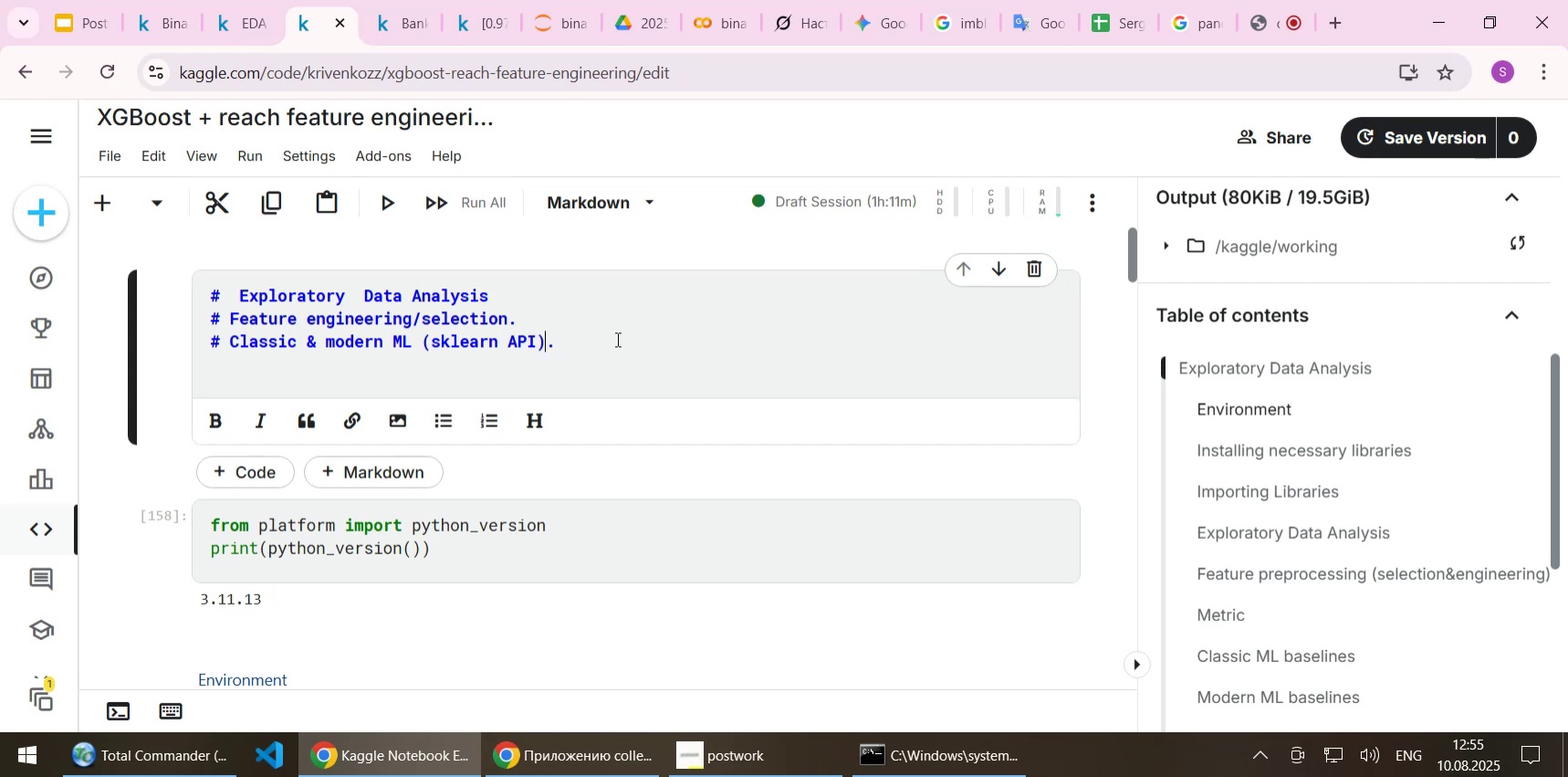 
key(End)
 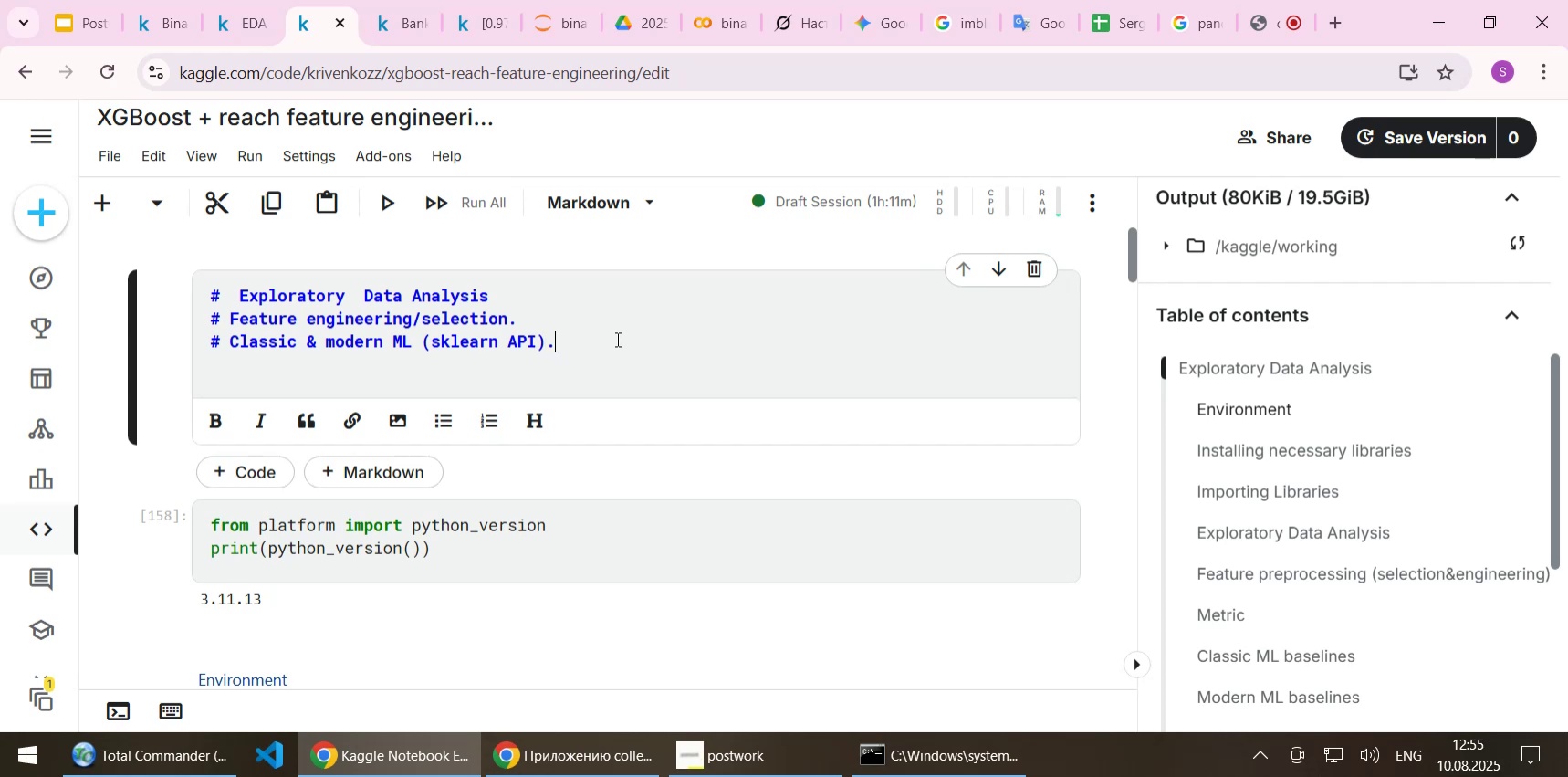 
key(Enter)
 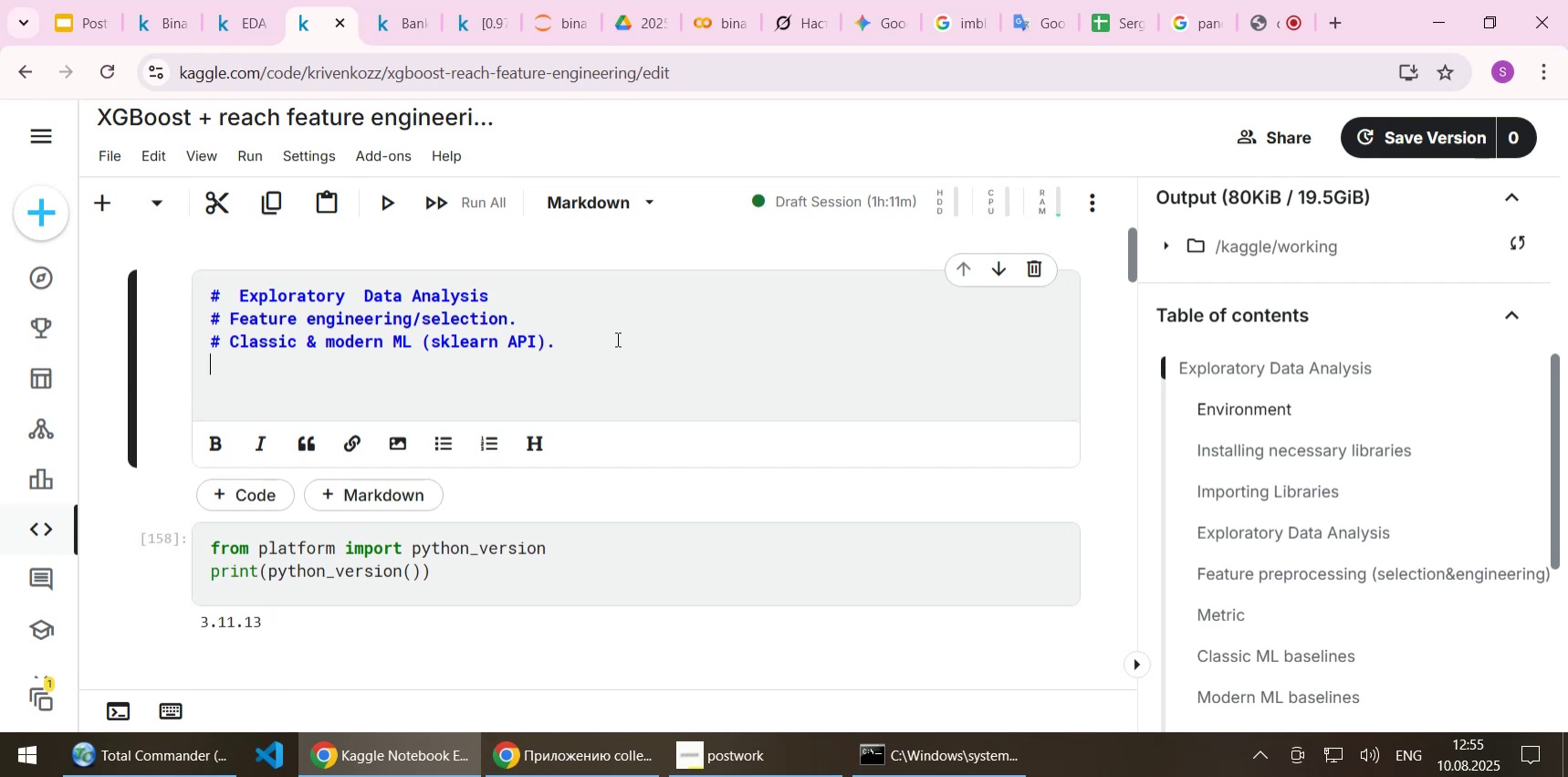 
type(# OOF, hyper )
key(Backspace)
type(parameter )
key(Backspace)
type(s tuning)
 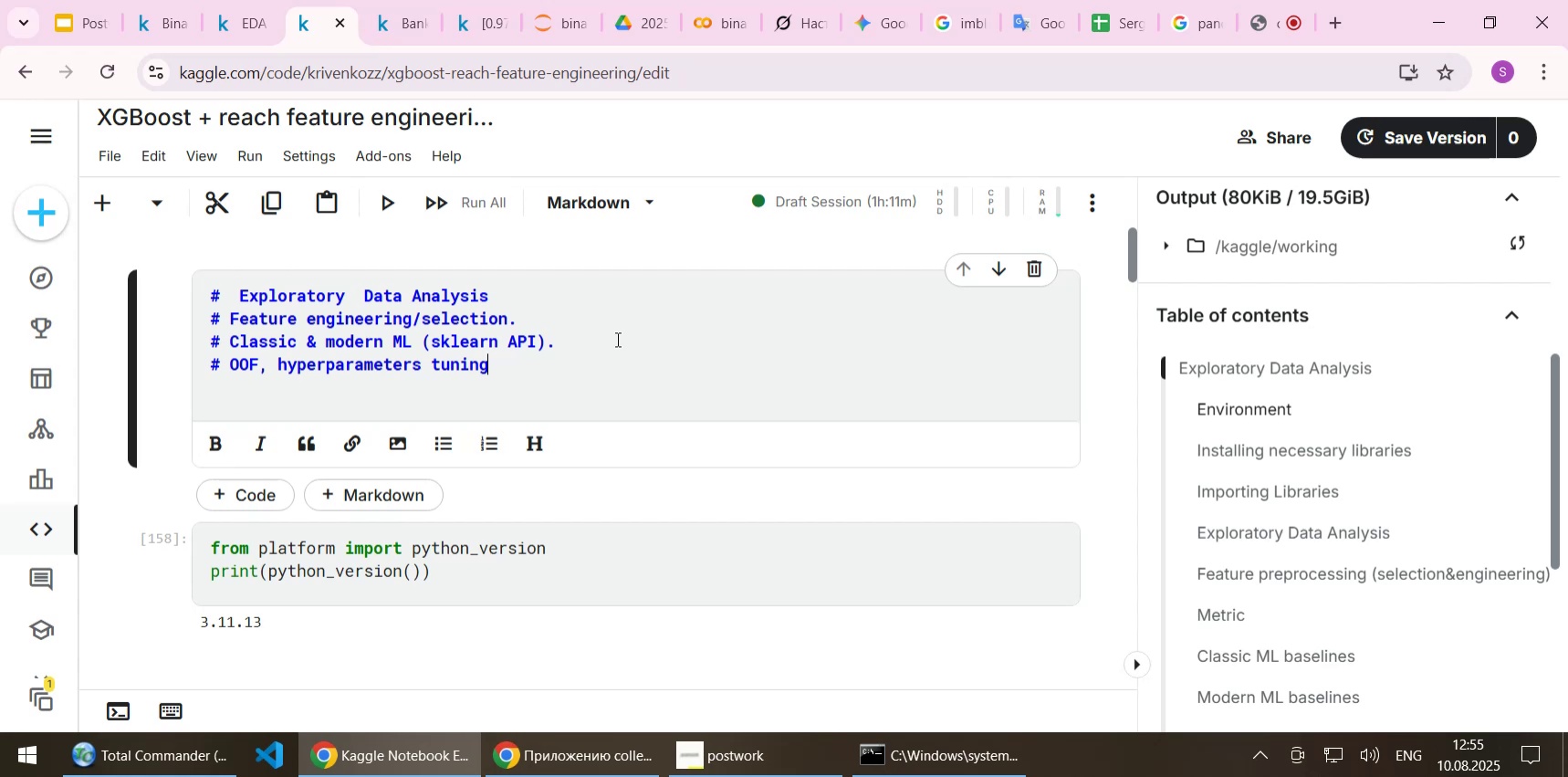 
wait(5.7)
 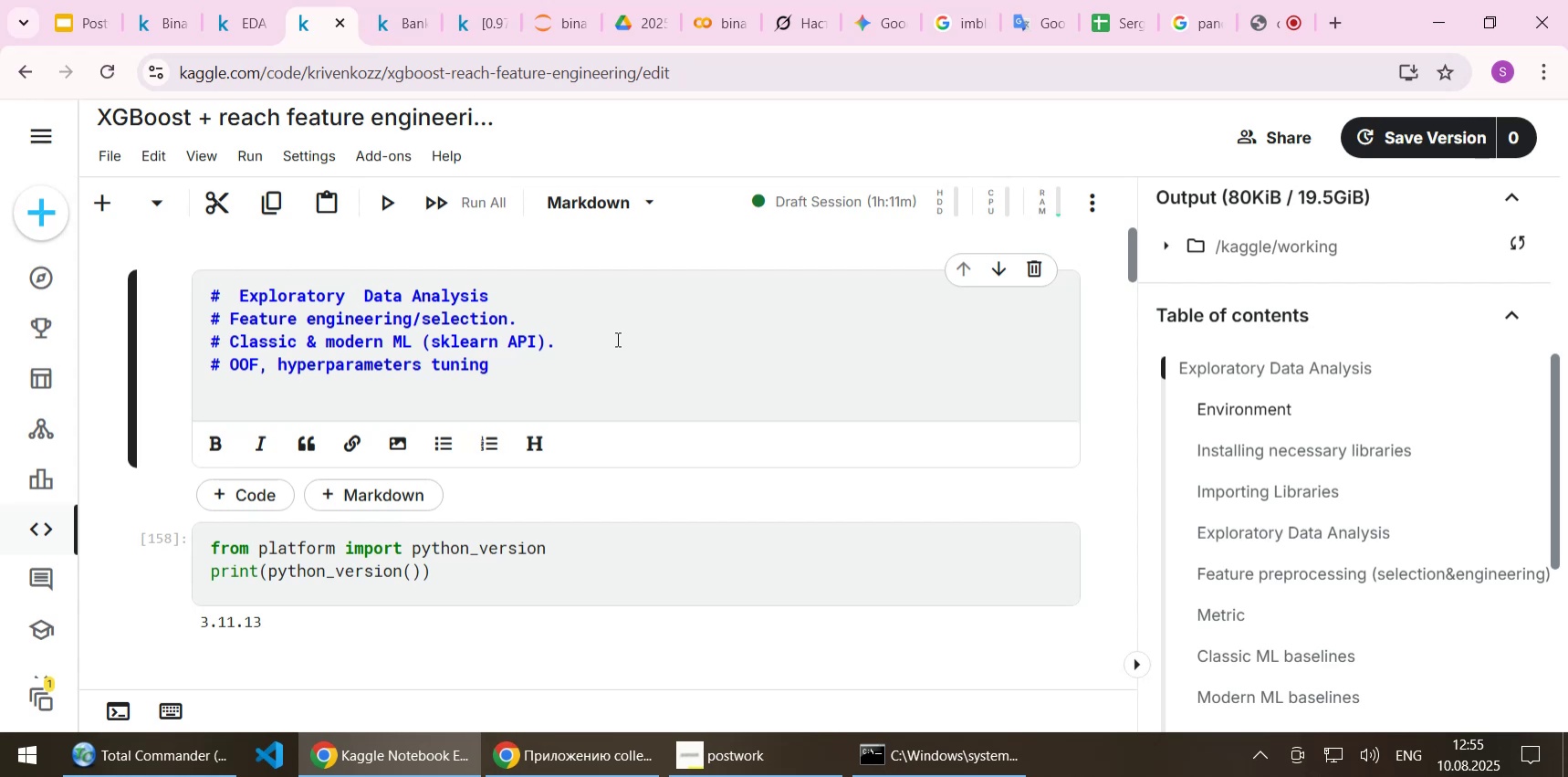 
key(Shift+ShiftLeft)
 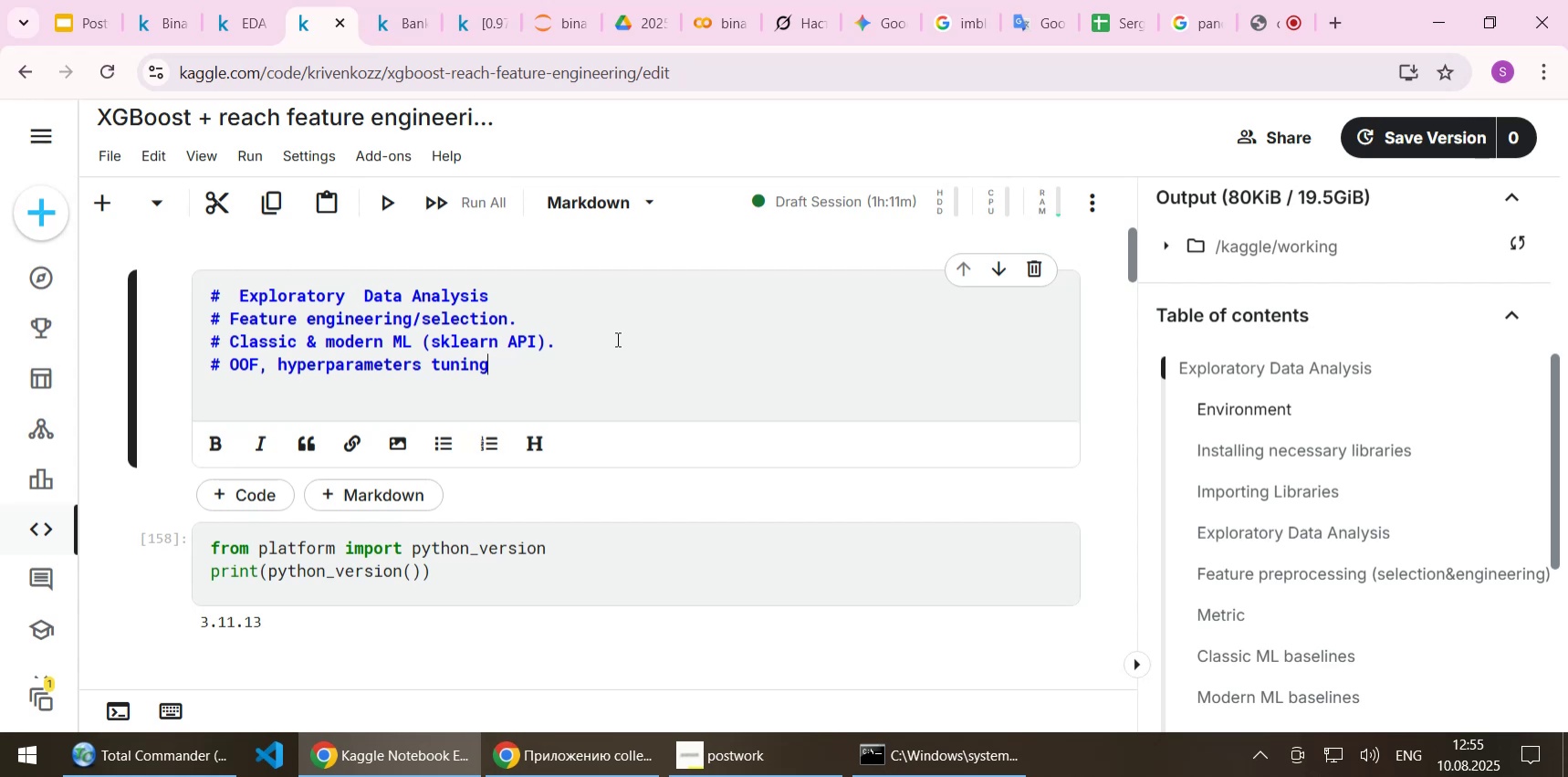 
key(Shift+Enter)
 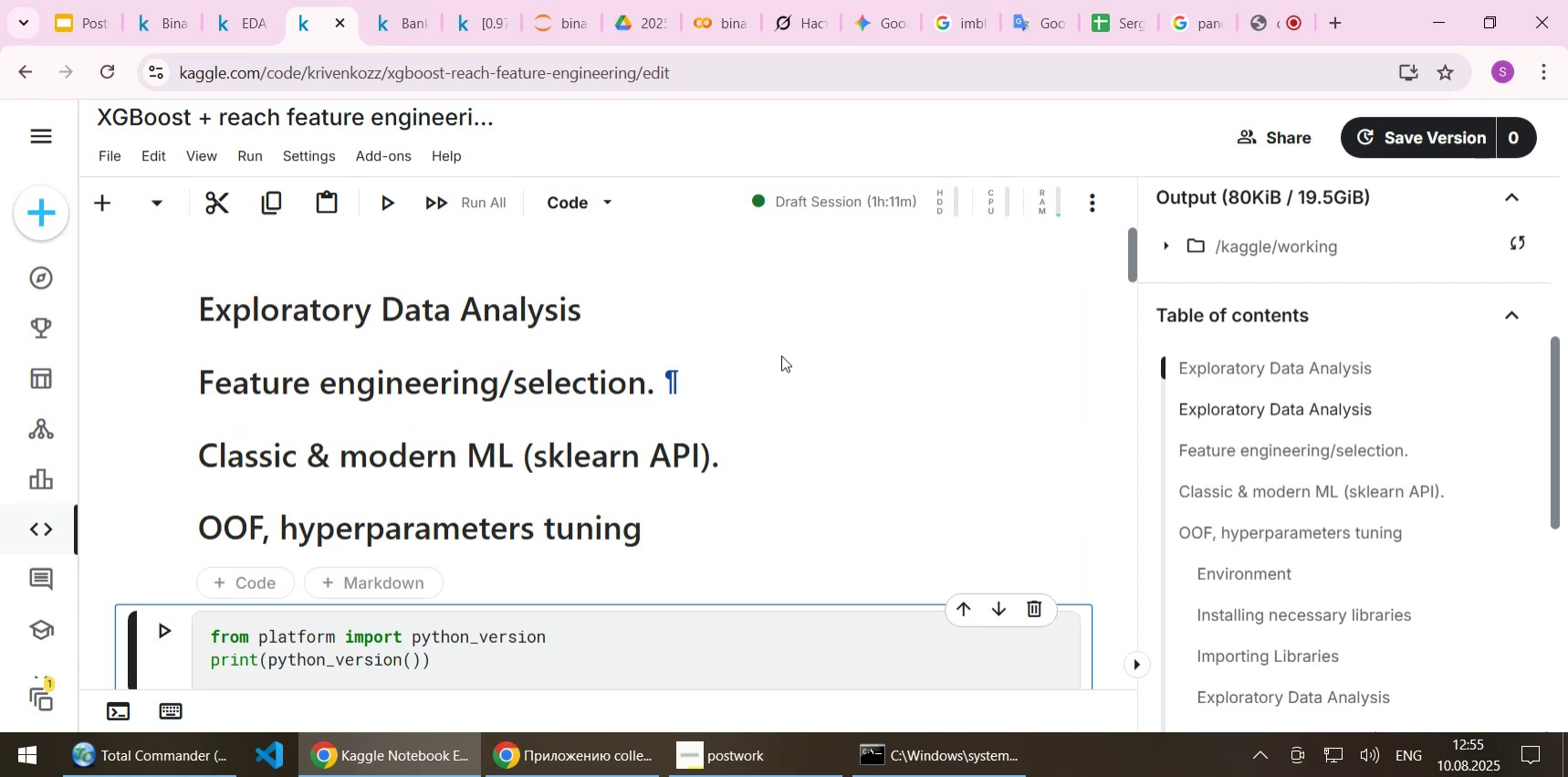 
wait(5.25)
 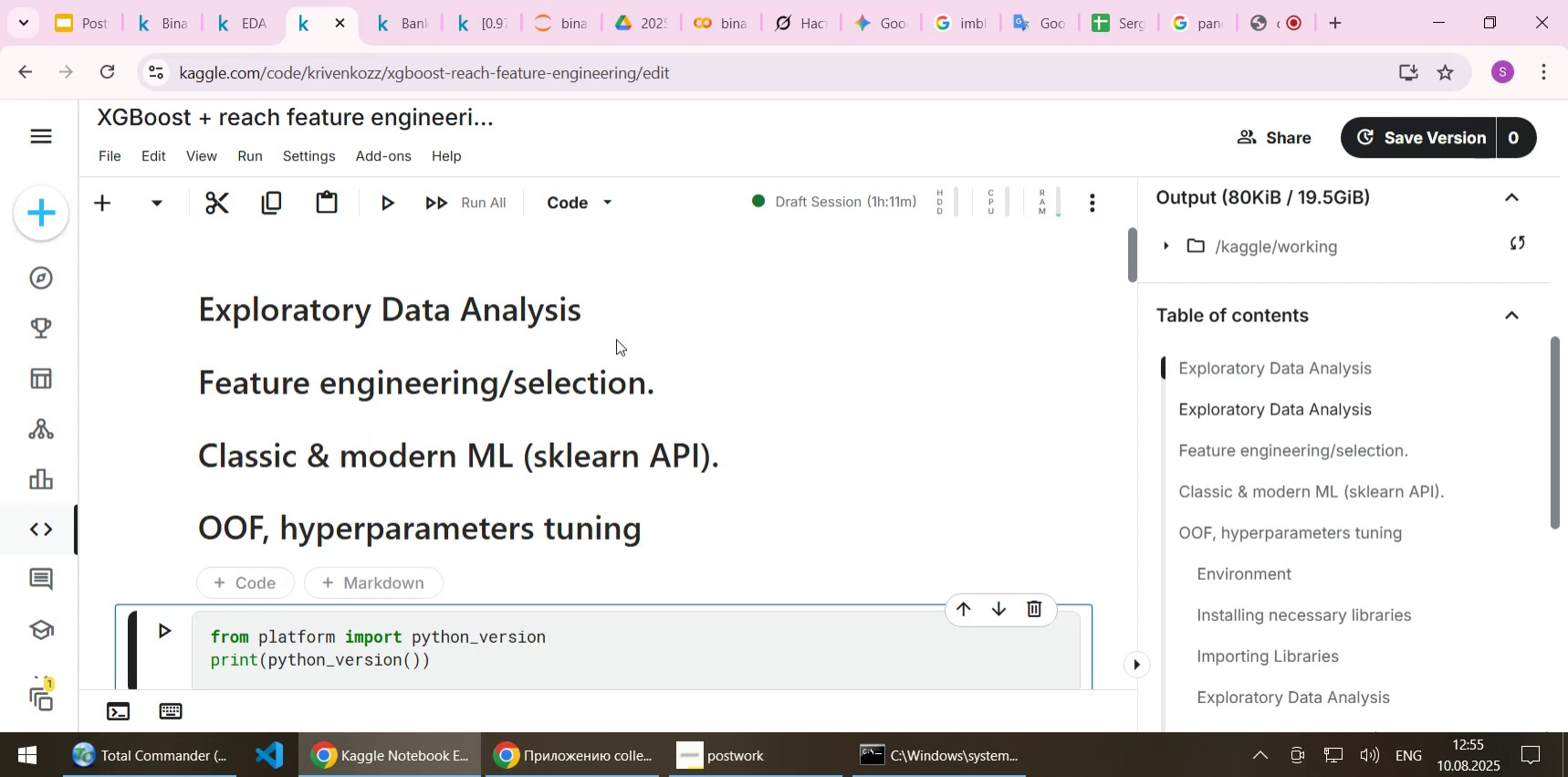 
double_click([661, 392])
 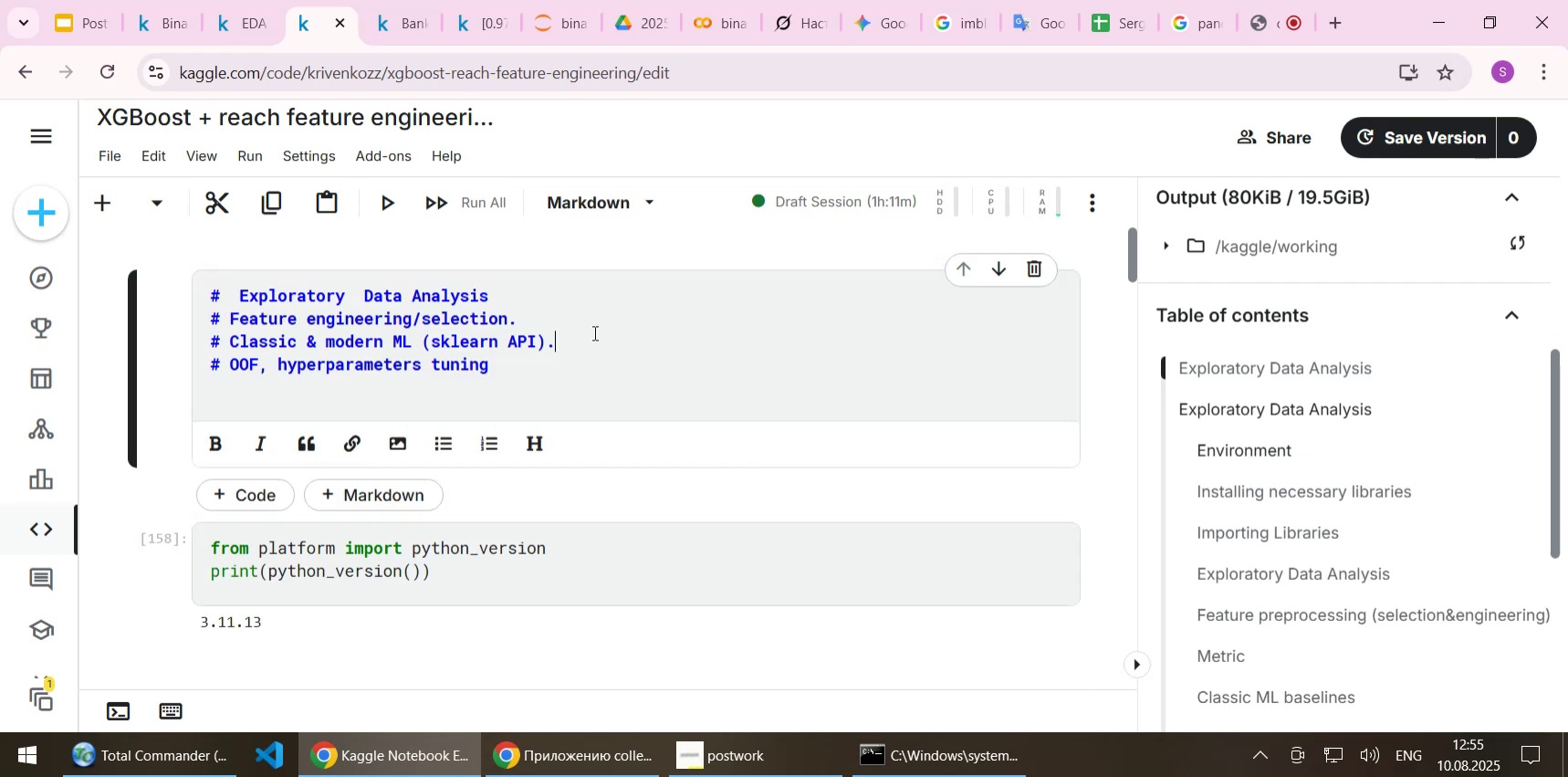 
key(ArrowUp)
 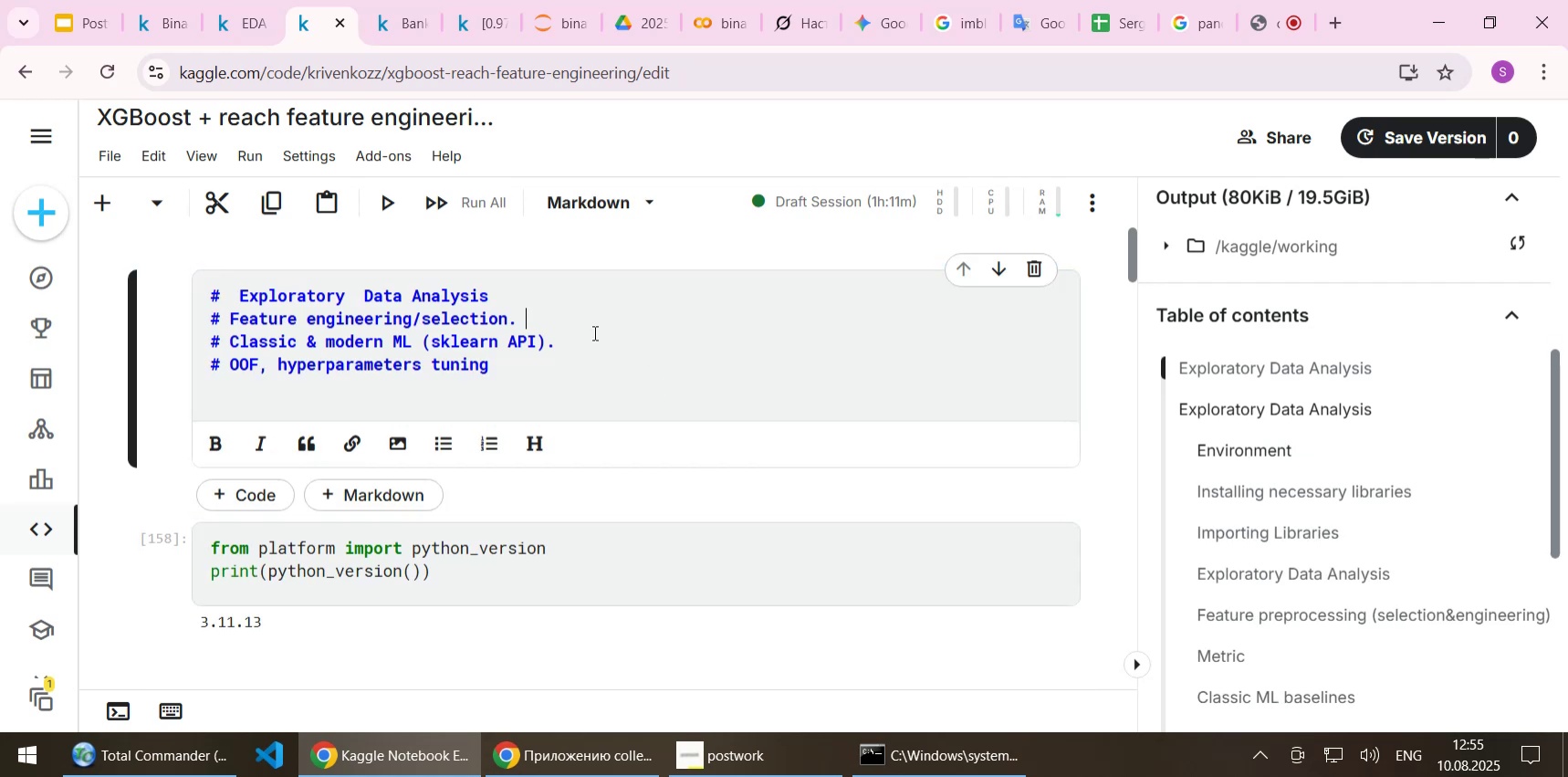 
key(ArrowLeft)
 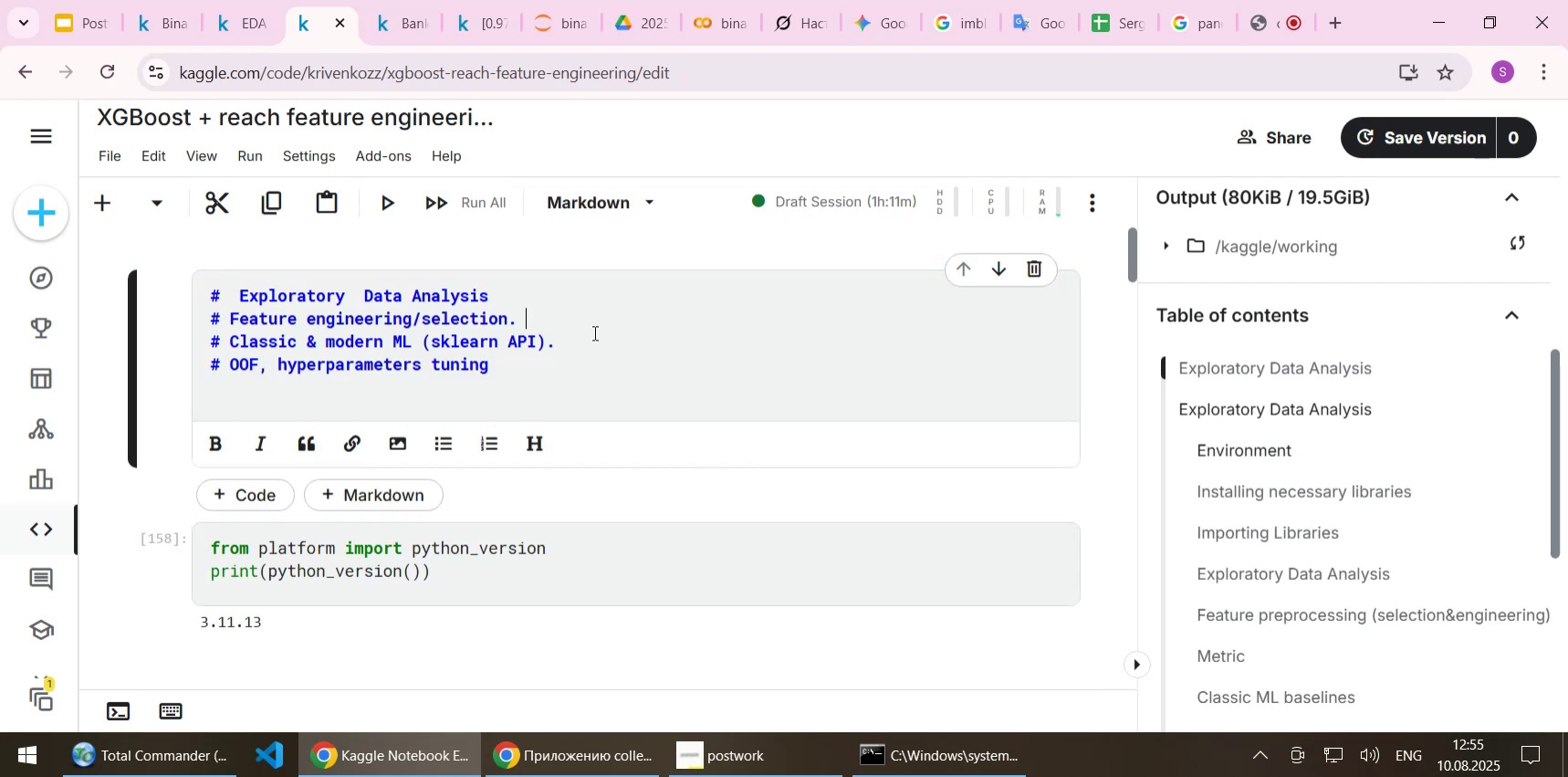 
key(ArrowLeft)
 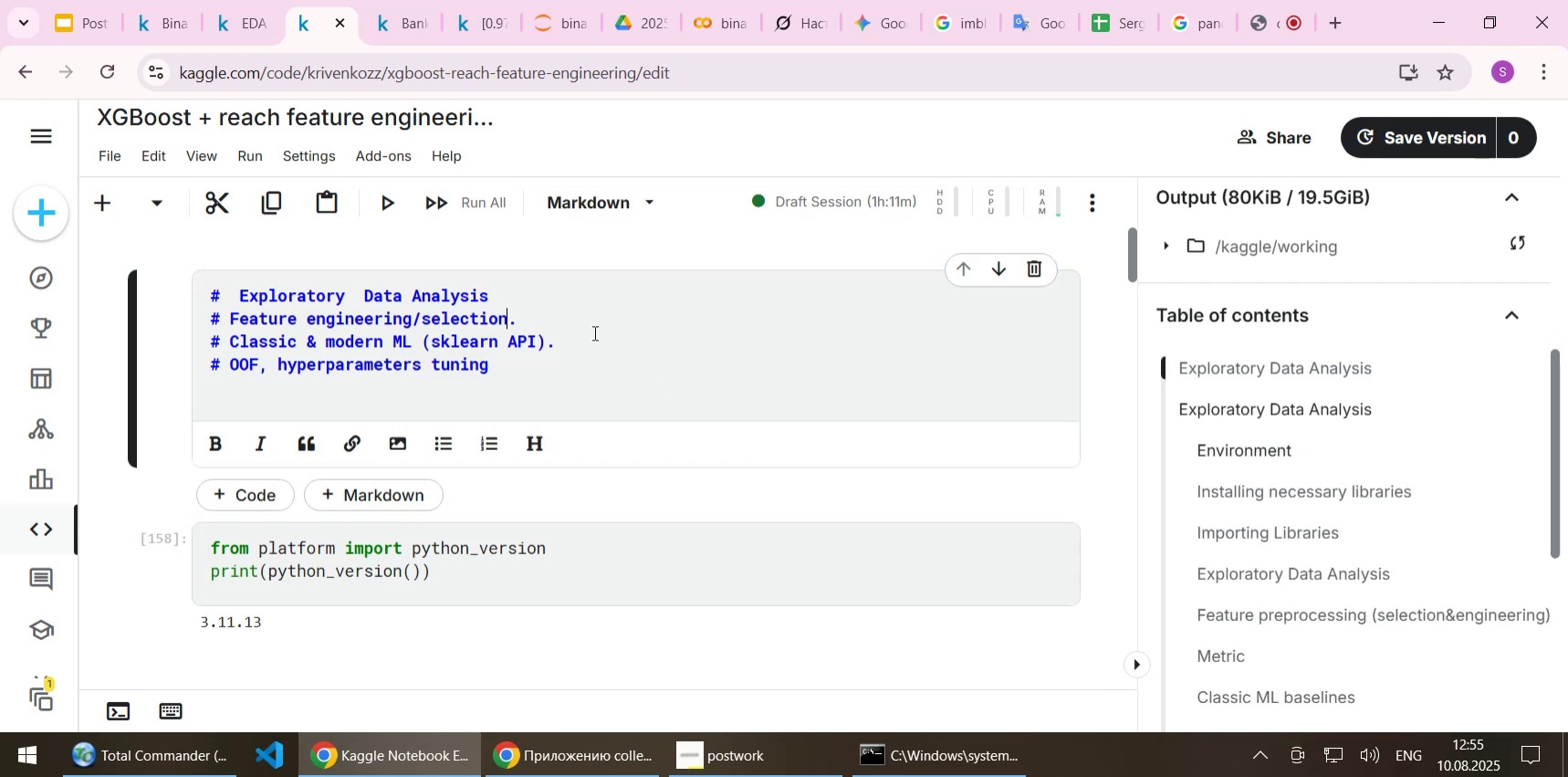 
key(Delete)
 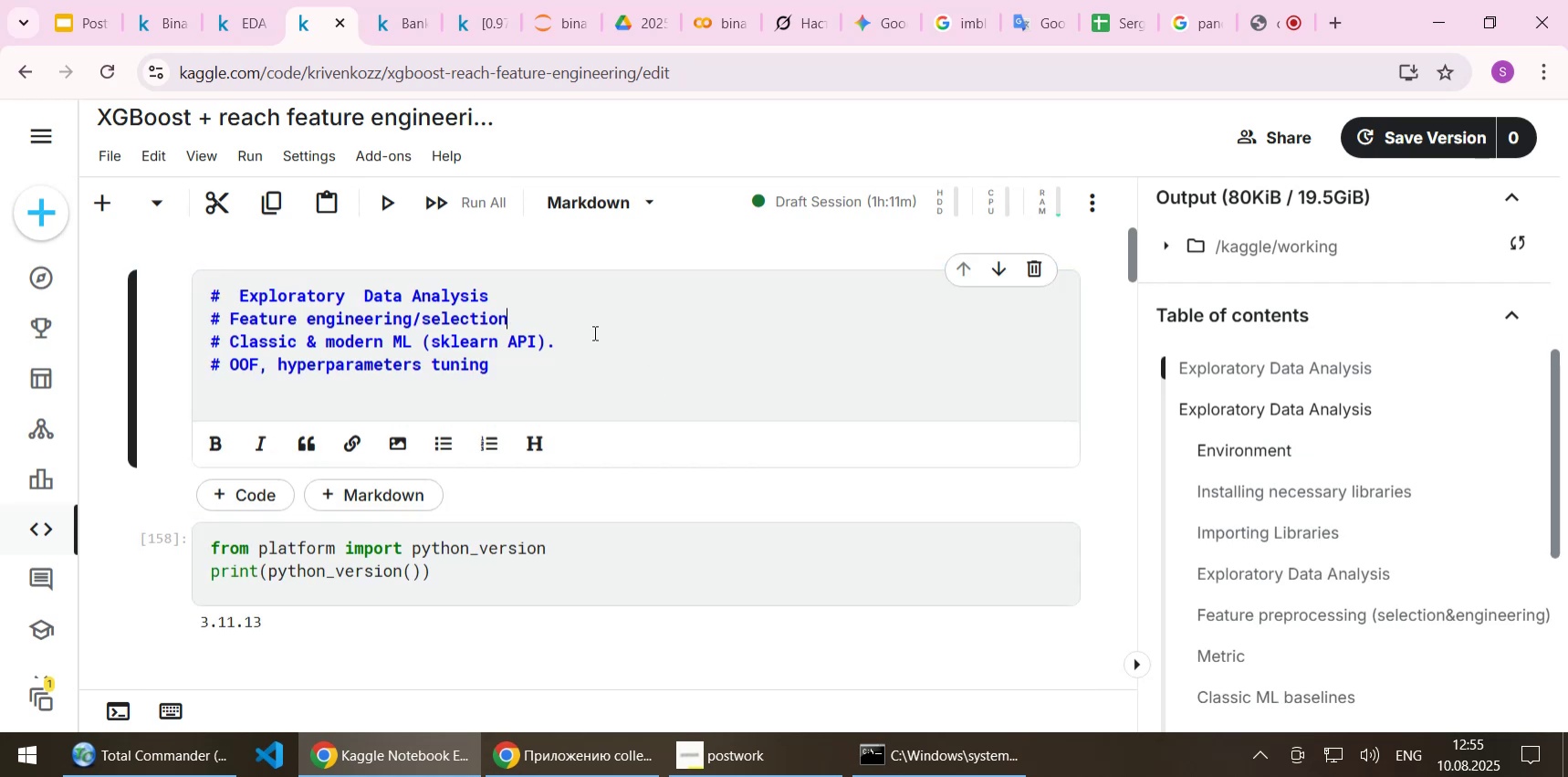 
key(ArrowDown)
 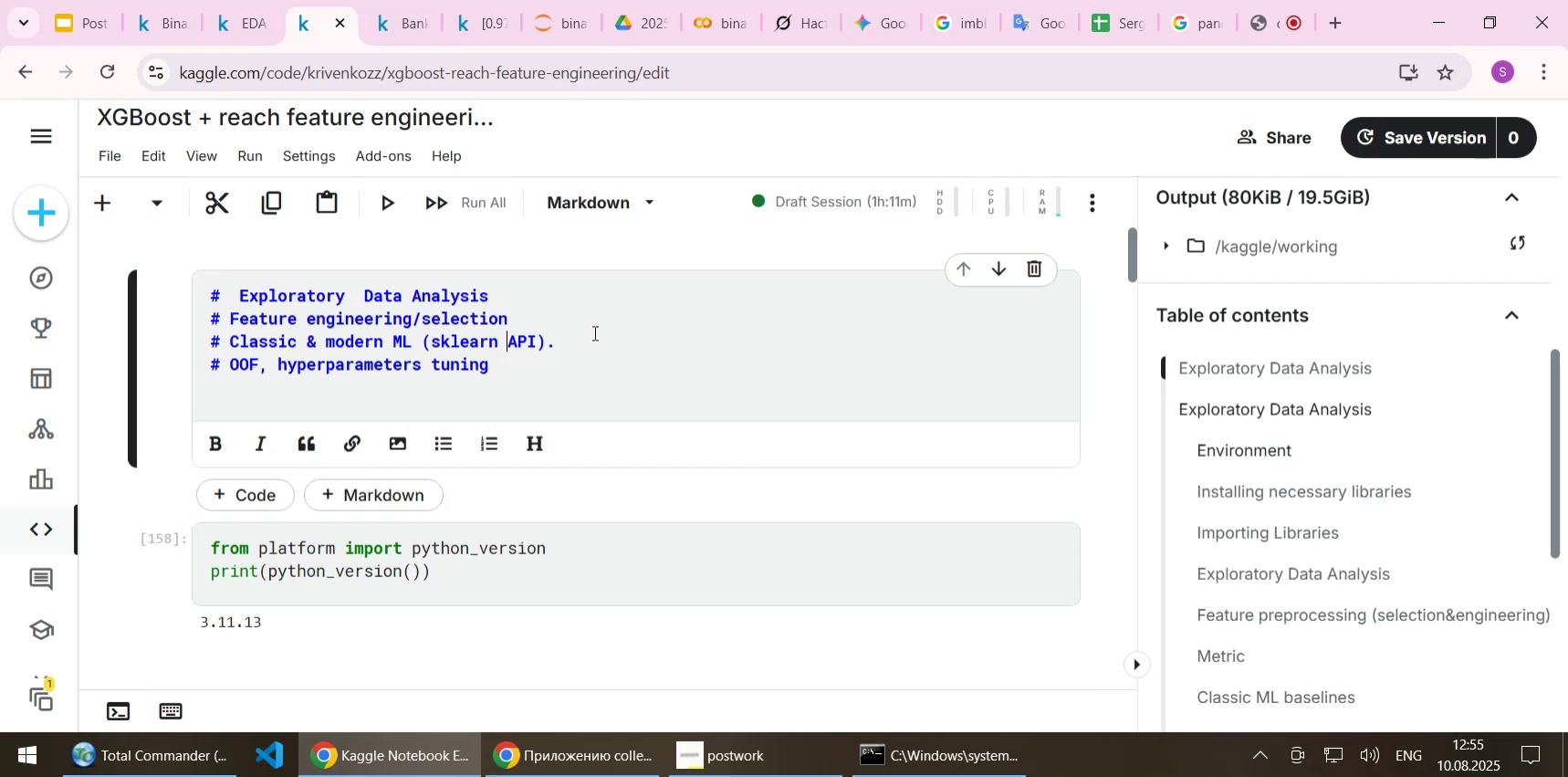 
key(End)
 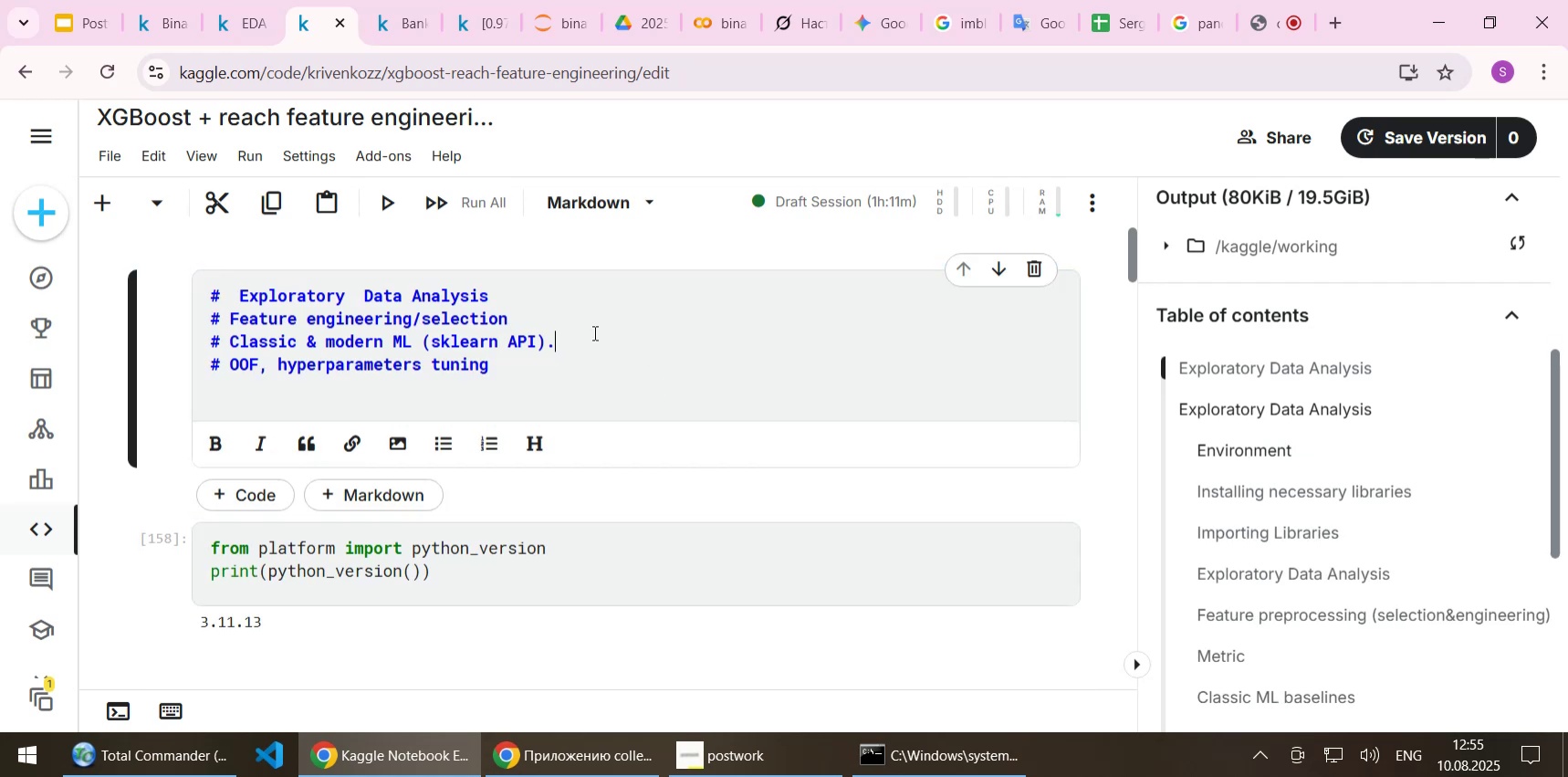 
key(ArrowLeft)
 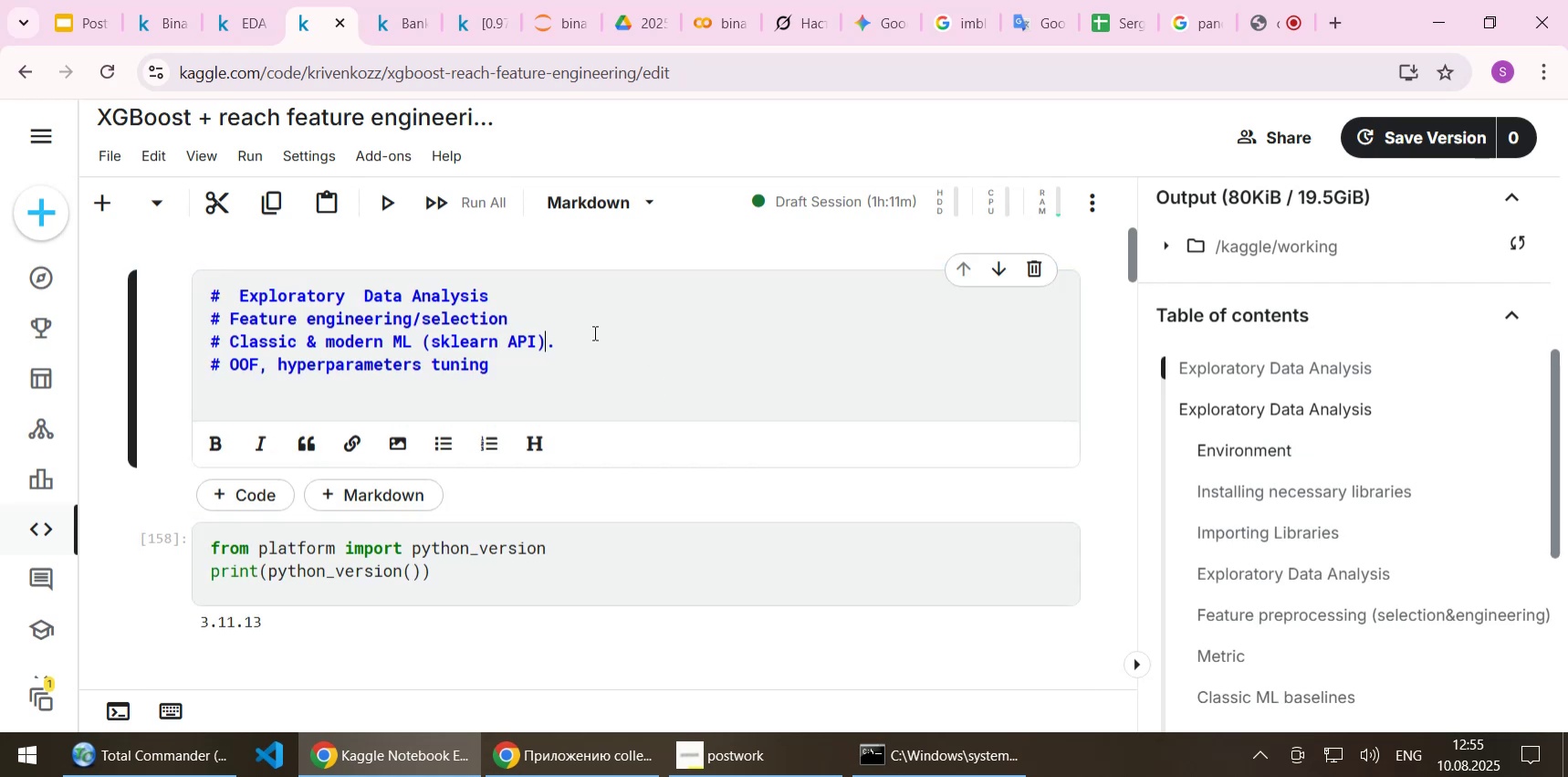 
key(Delete)
 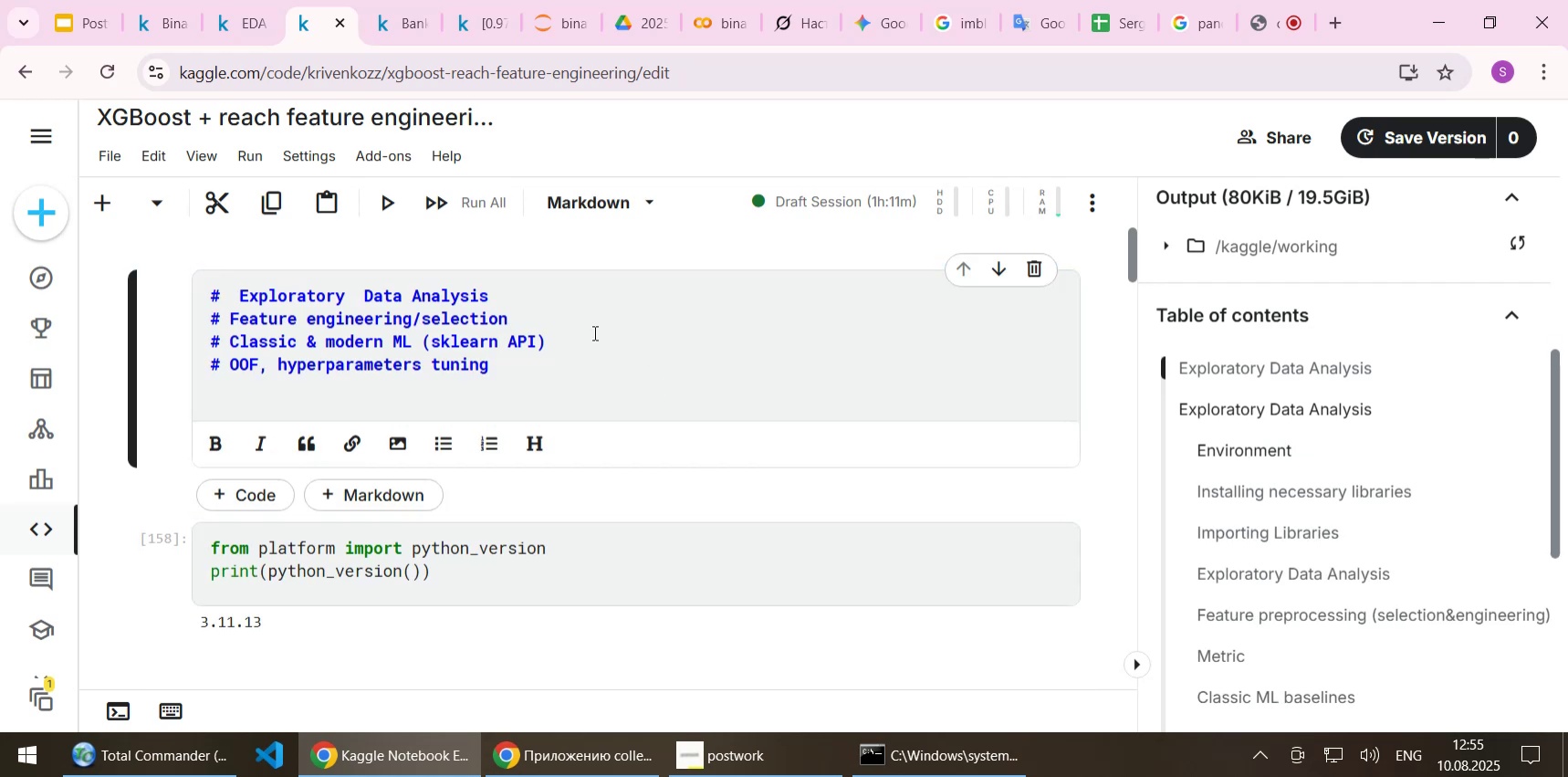 
key(Shift+Enter)
 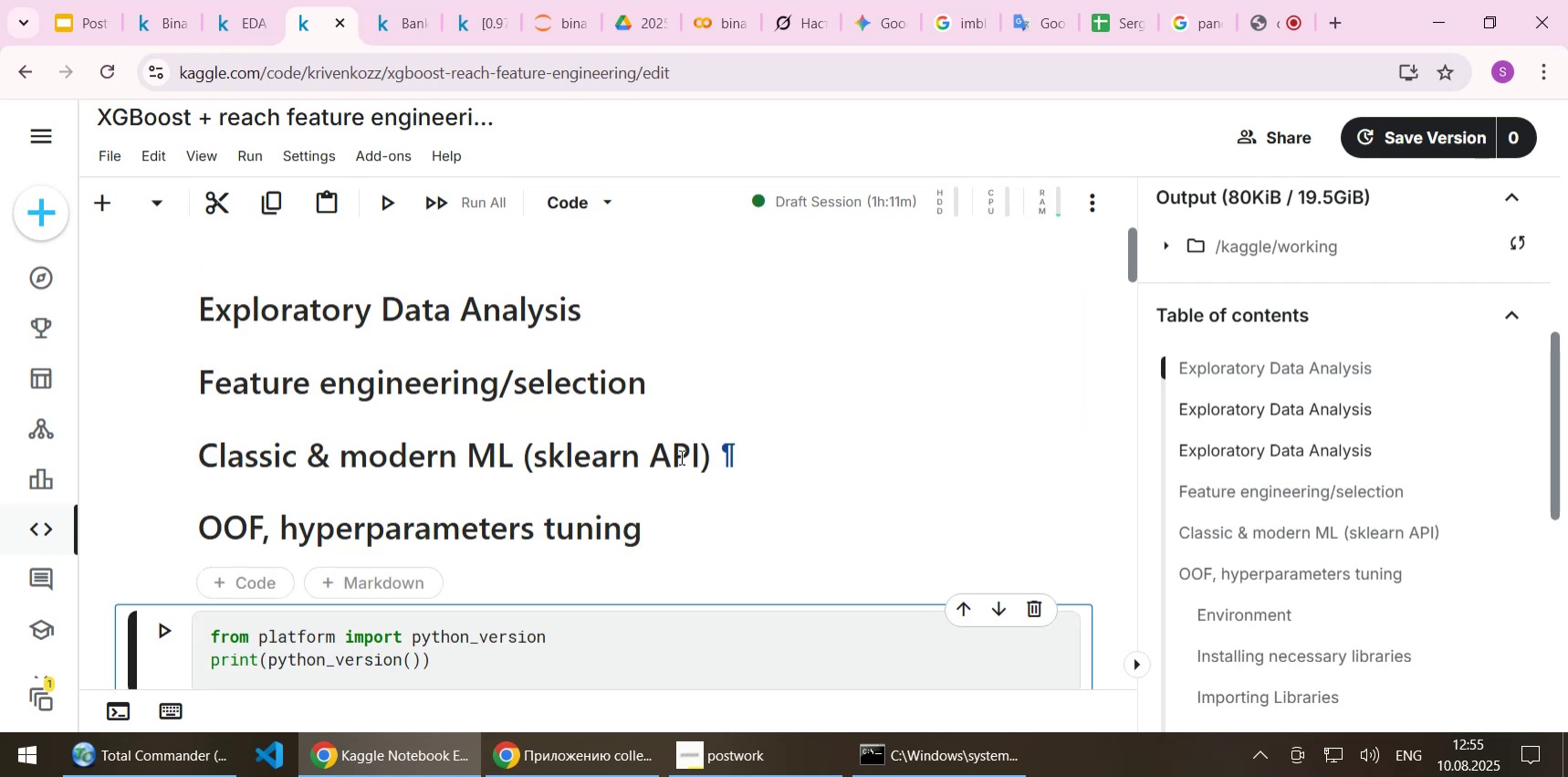 
scroll: coordinate [680, 450], scroll_direction: down, amount: 1.0
 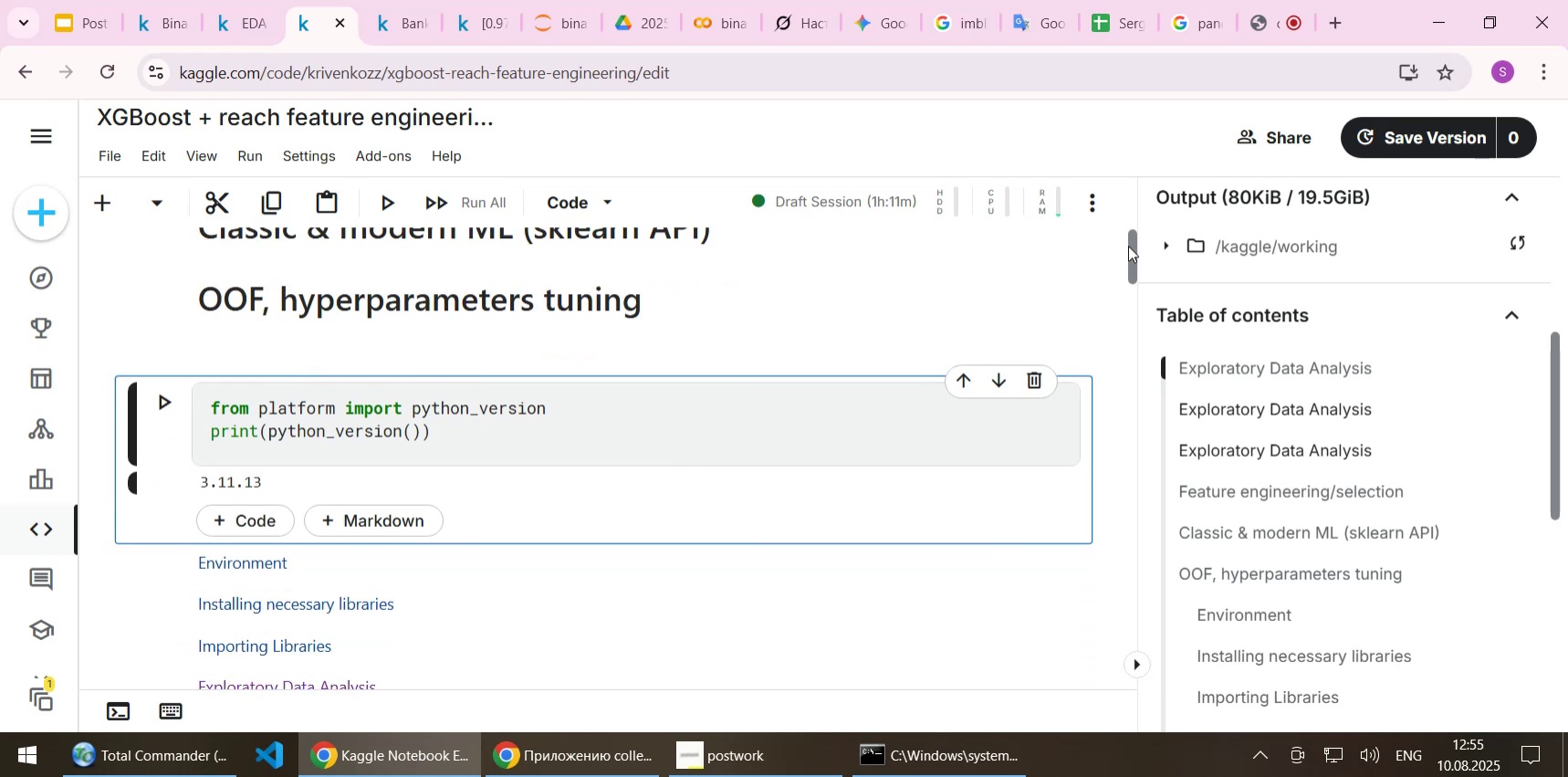 
left_click_drag(start_coordinate=[1134, 246], to_coordinate=[1108, 526])
 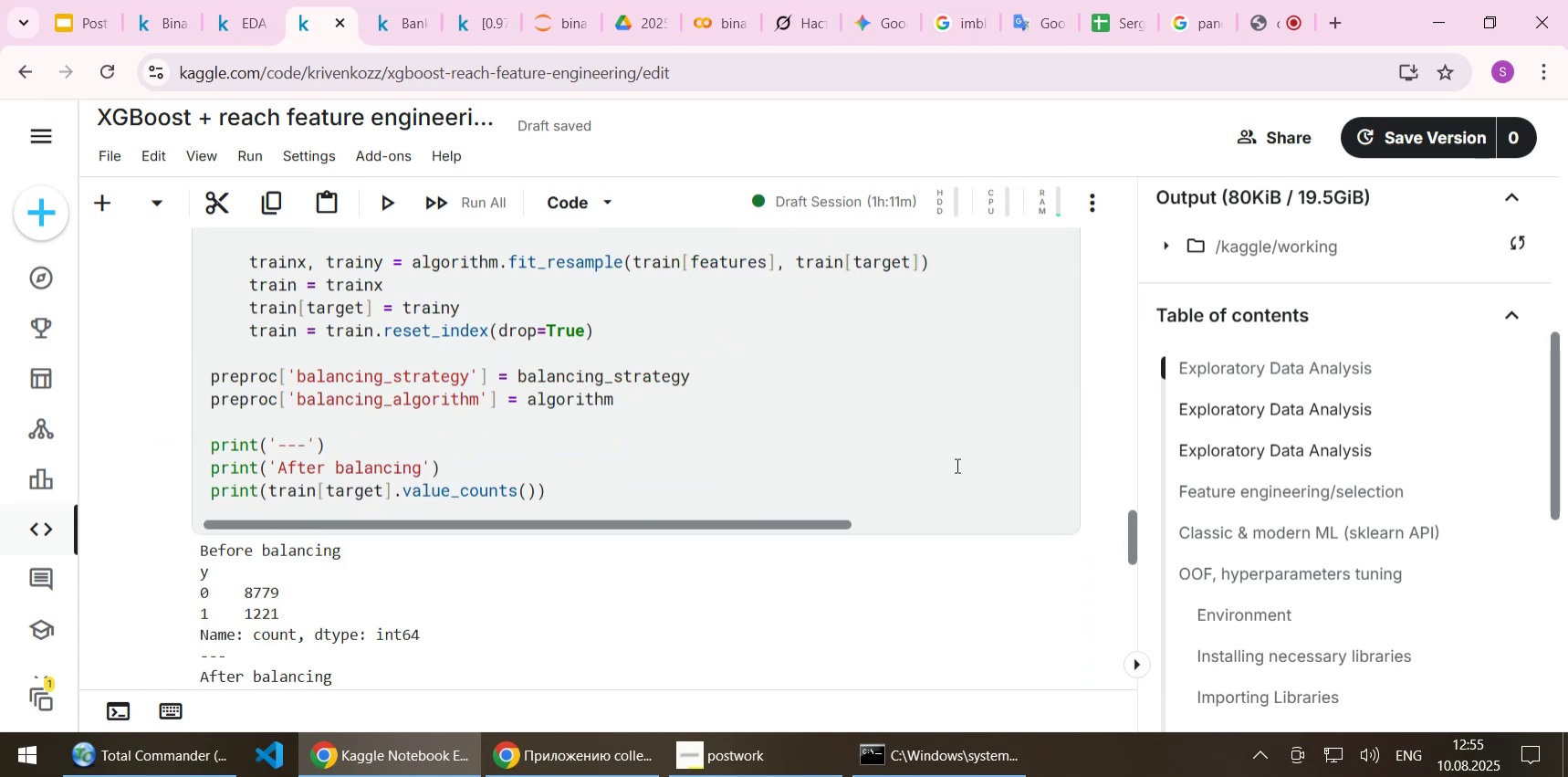 
scroll: coordinate [969, 481], scroll_direction: down, amount: 58.0
 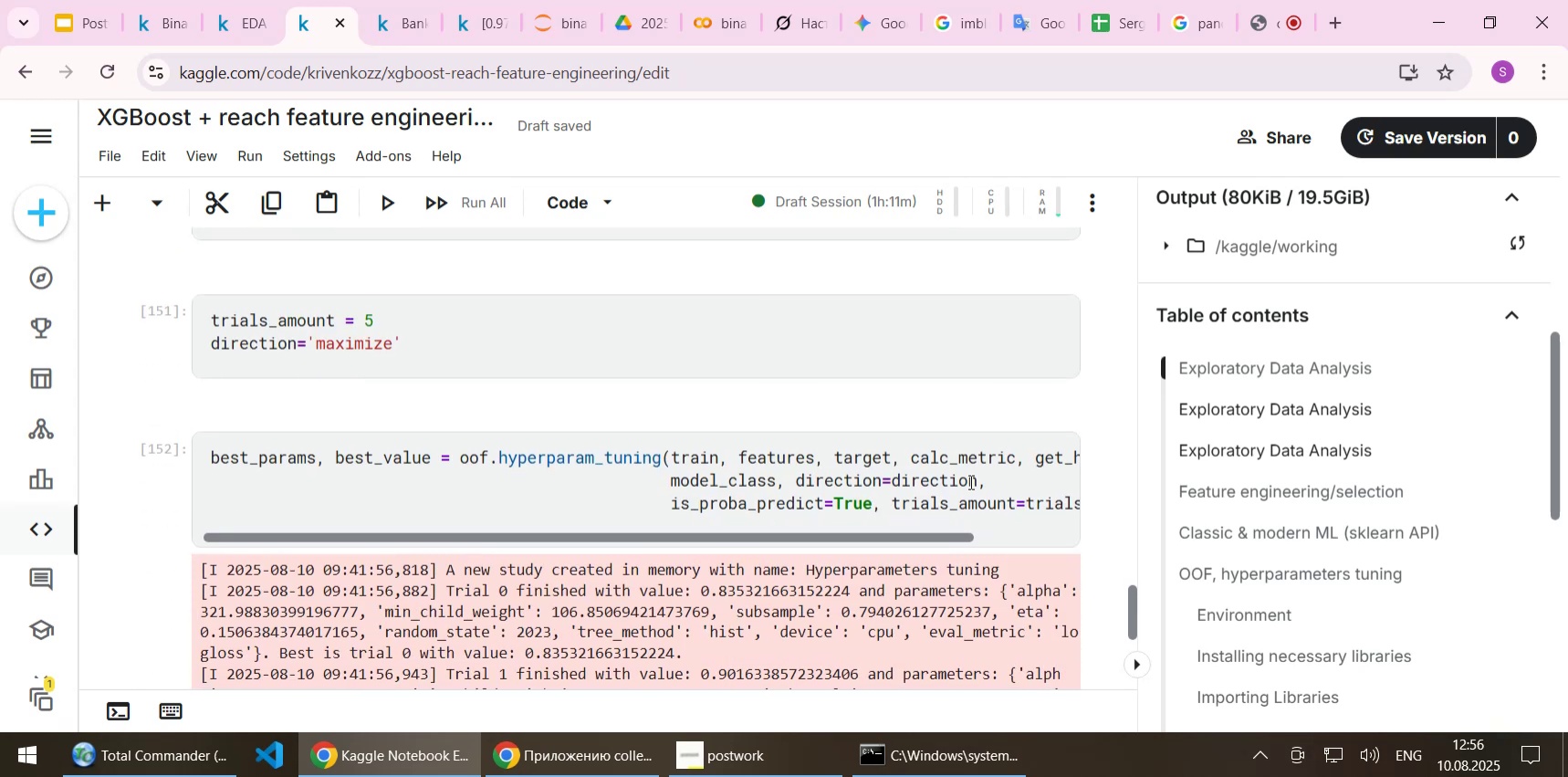 
scroll: coordinate [969, 481], scroll_direction: up, amount: 9.0
 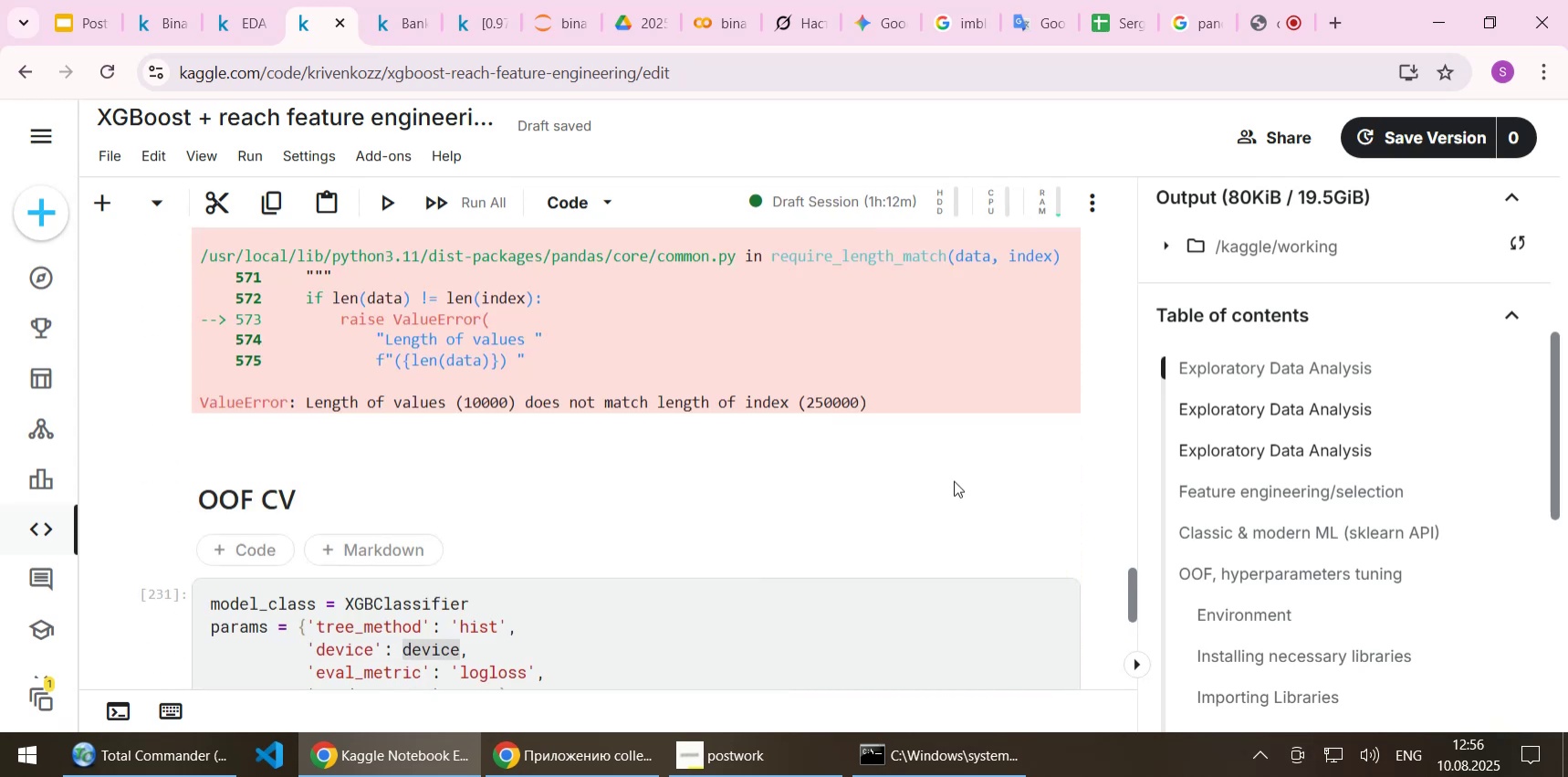 
left_click([748, 480])
 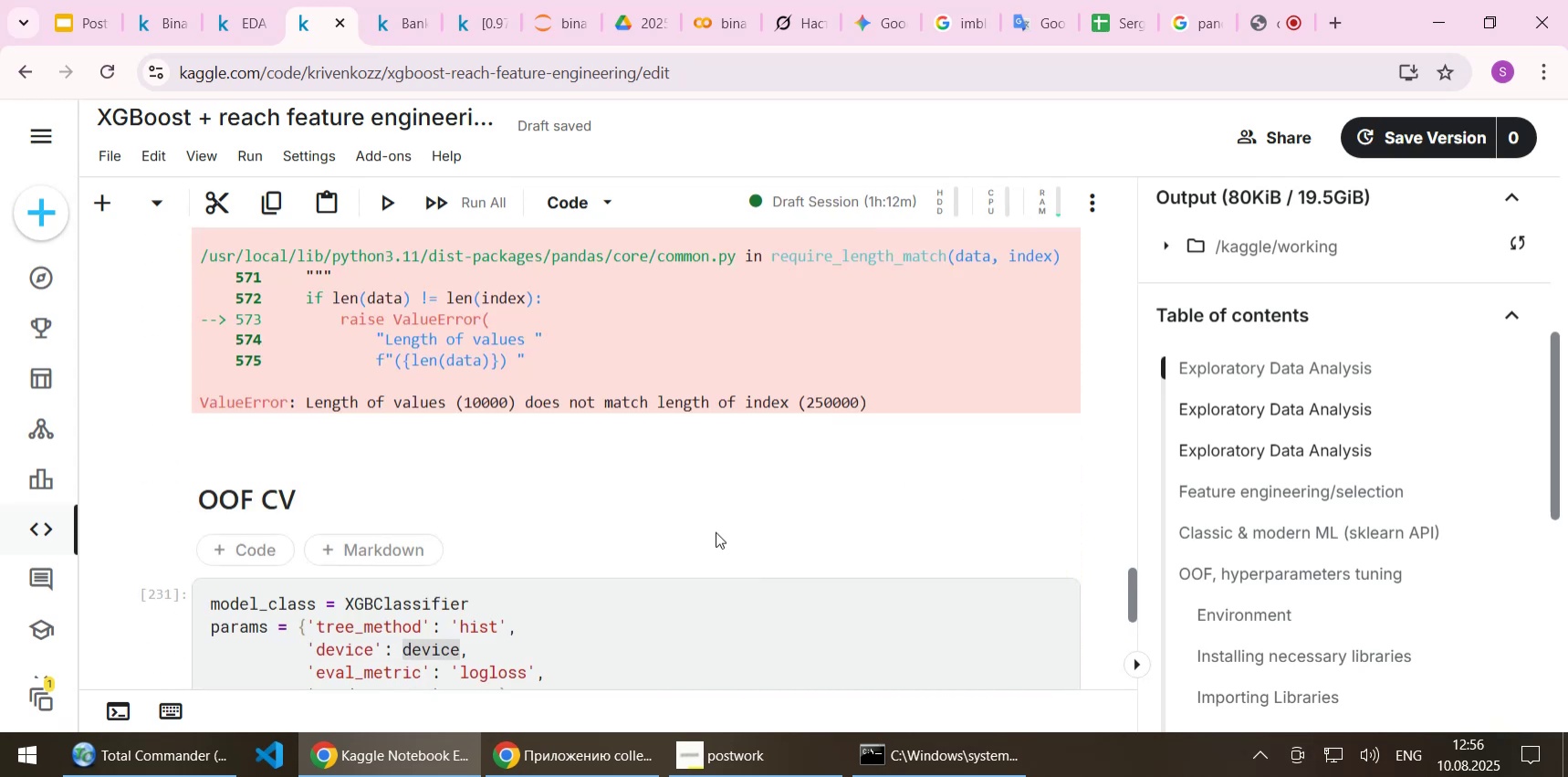 
scroll: coordinate [716, 531], scroll_direction: down, amount: 2.0
 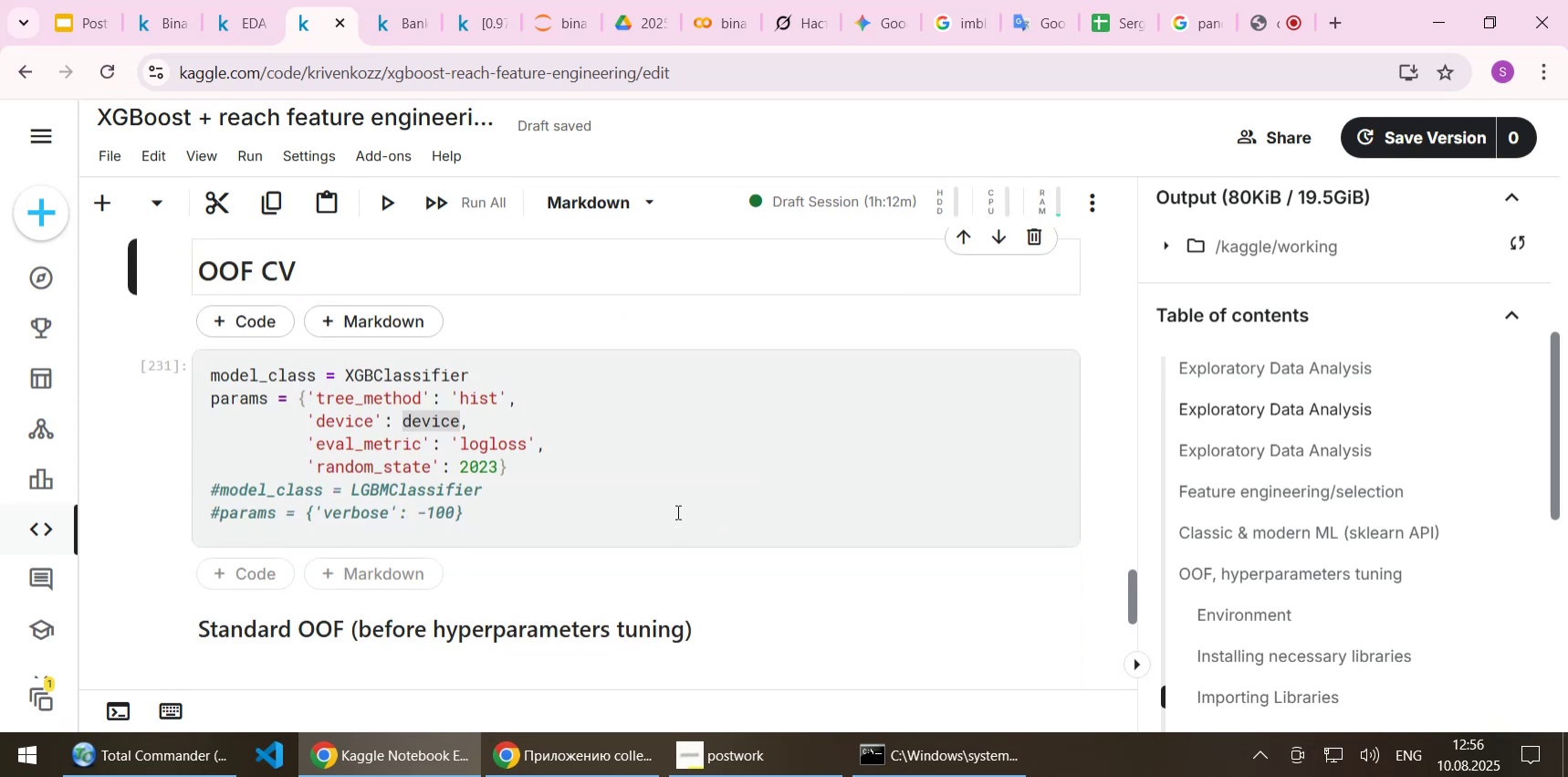 
left_click([690, 477])
 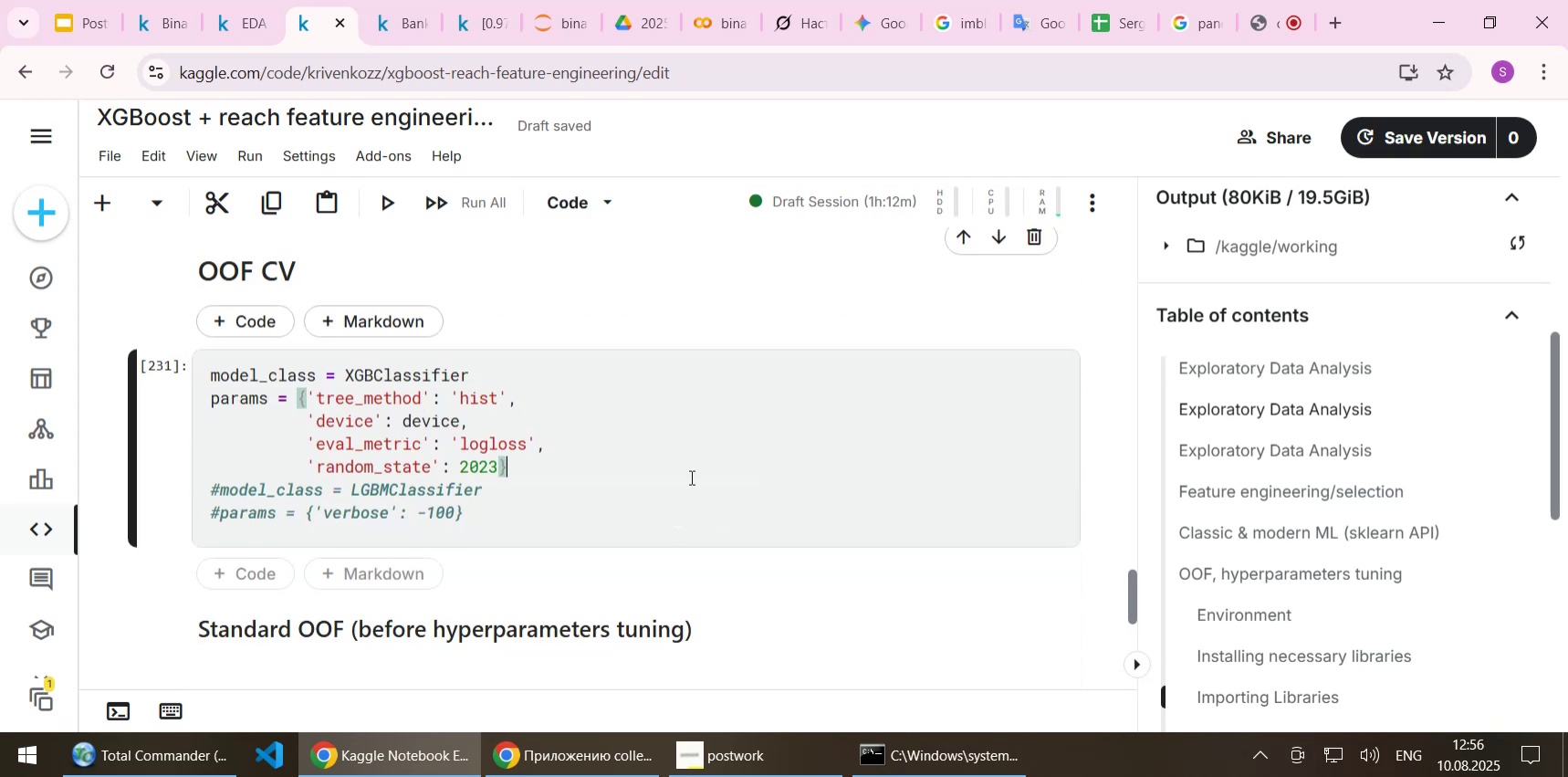 
key(Shift+Enter)
 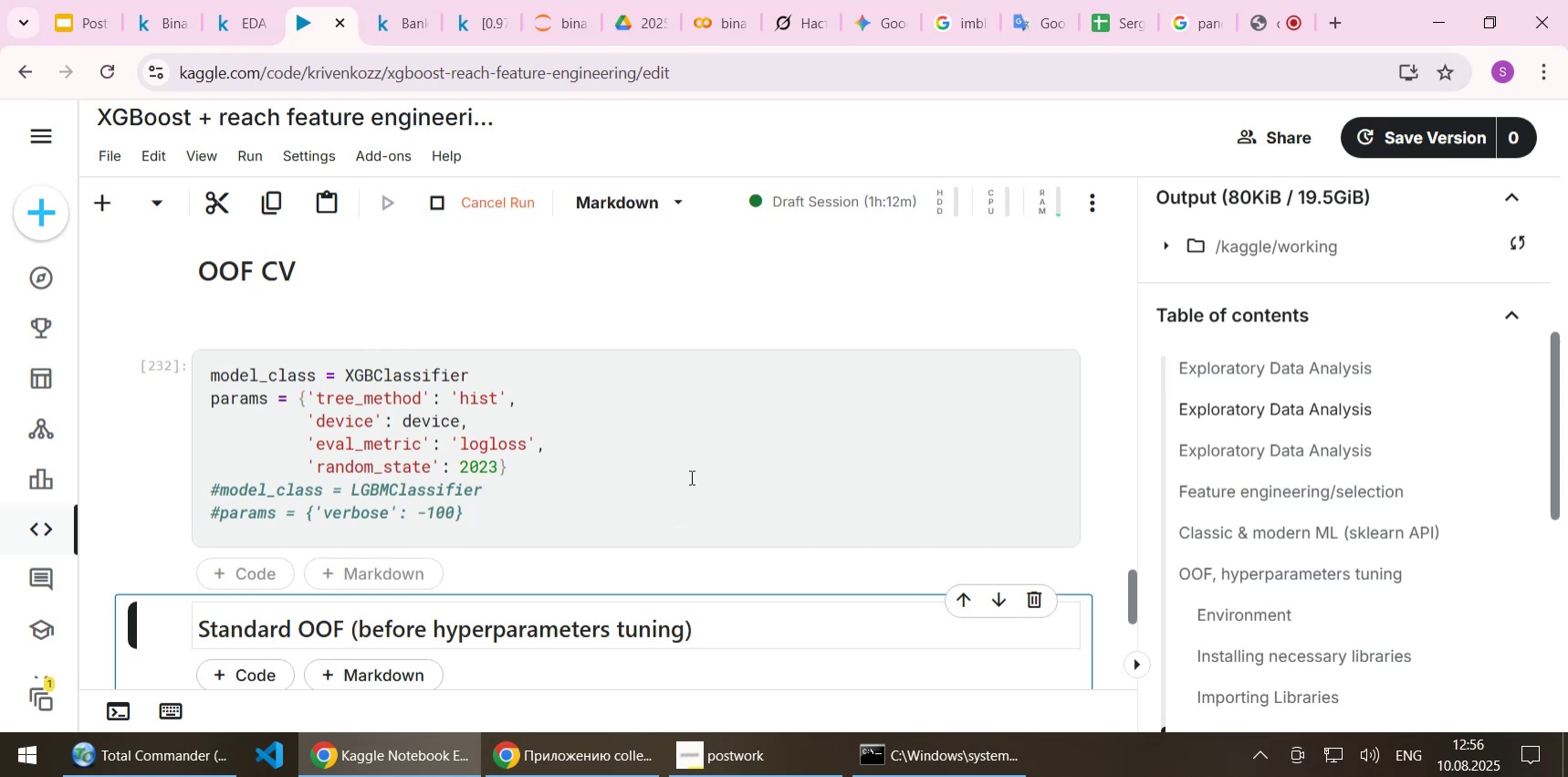 
scroll: coordinate [690, 477], scroll_direction: down, amount: 2.0
 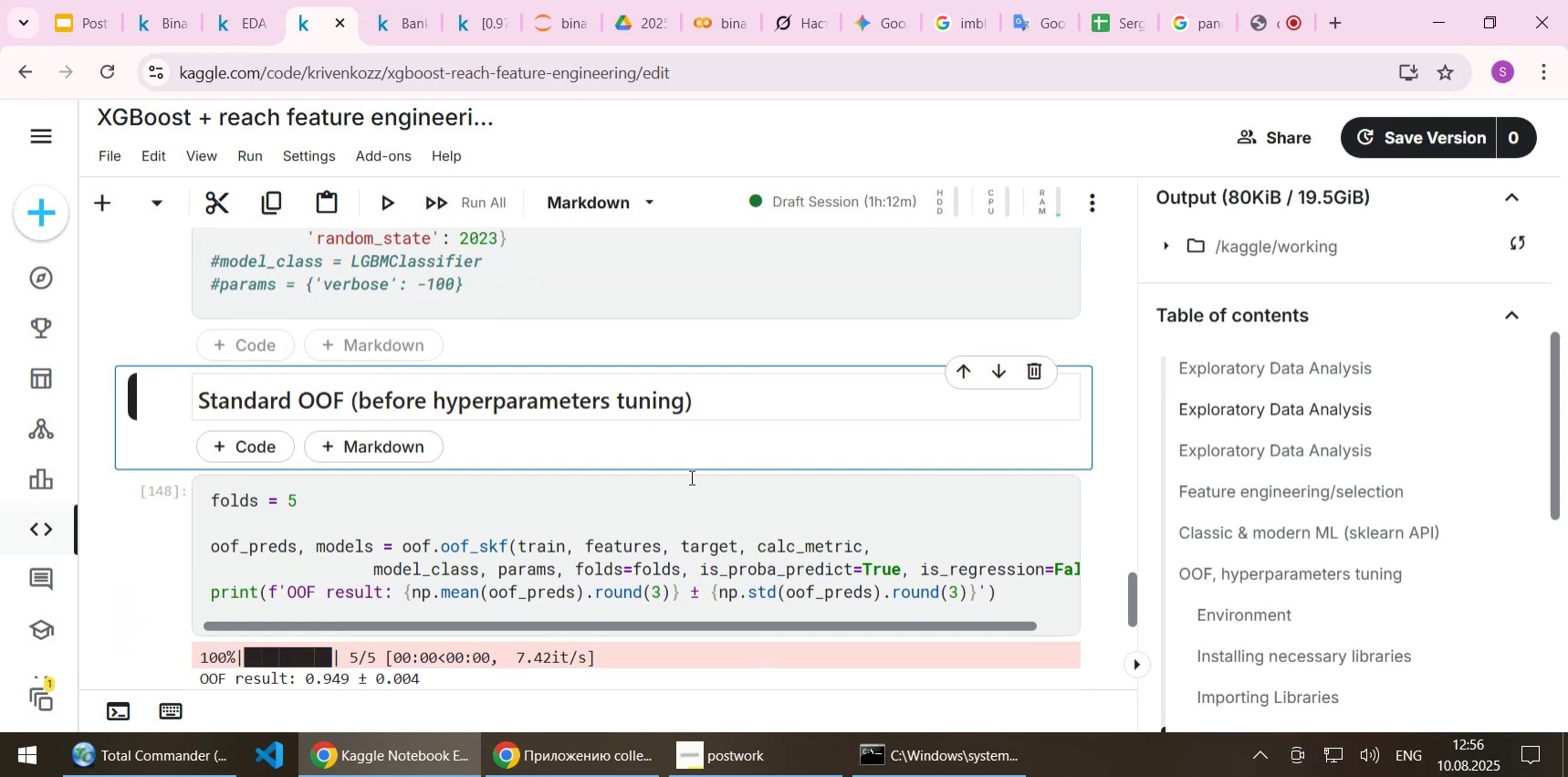 
scroll: coordinate [690, 477], scroll_direction: up, amount: 1.0
 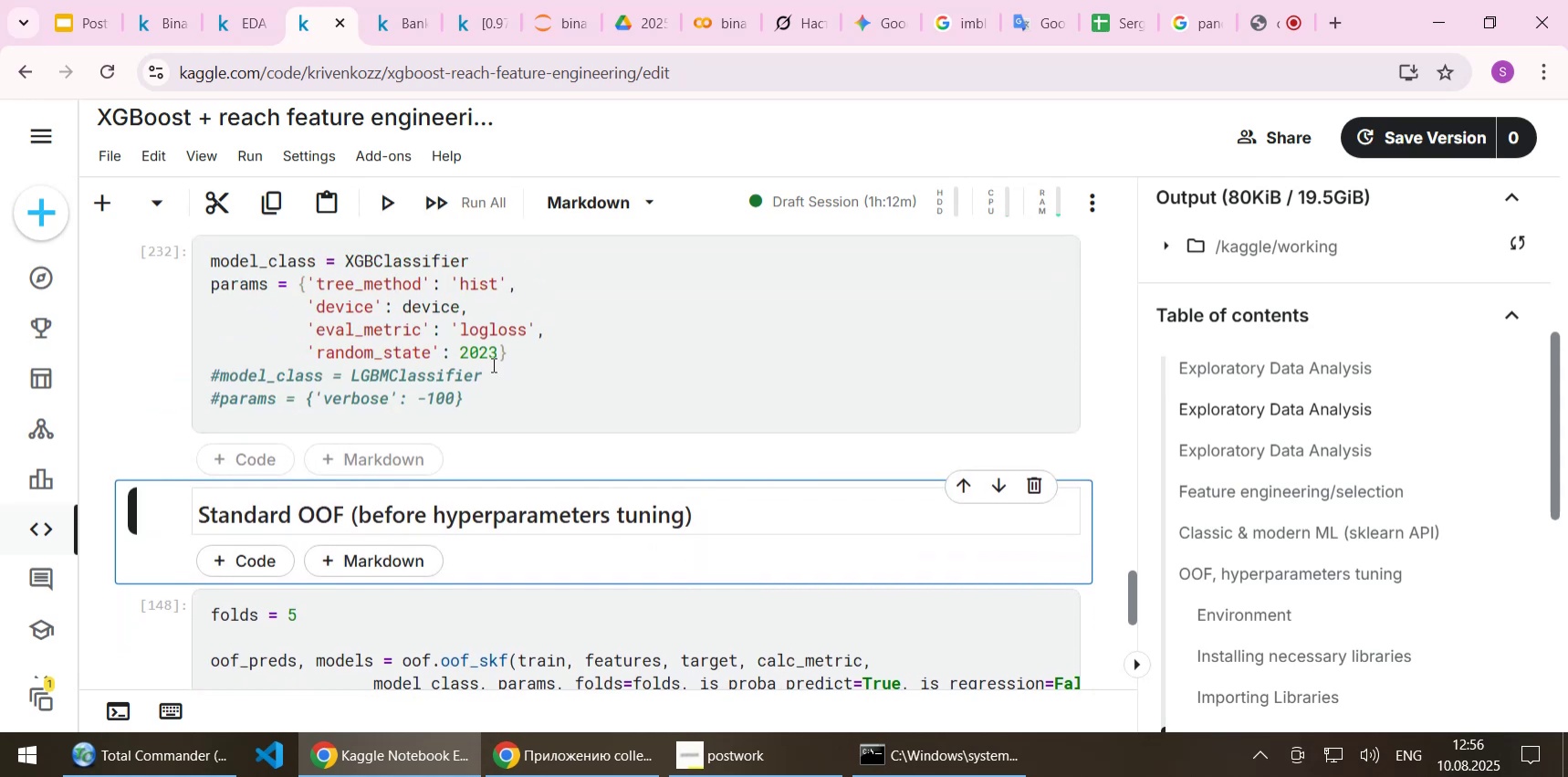 
double_click([494, 331])
 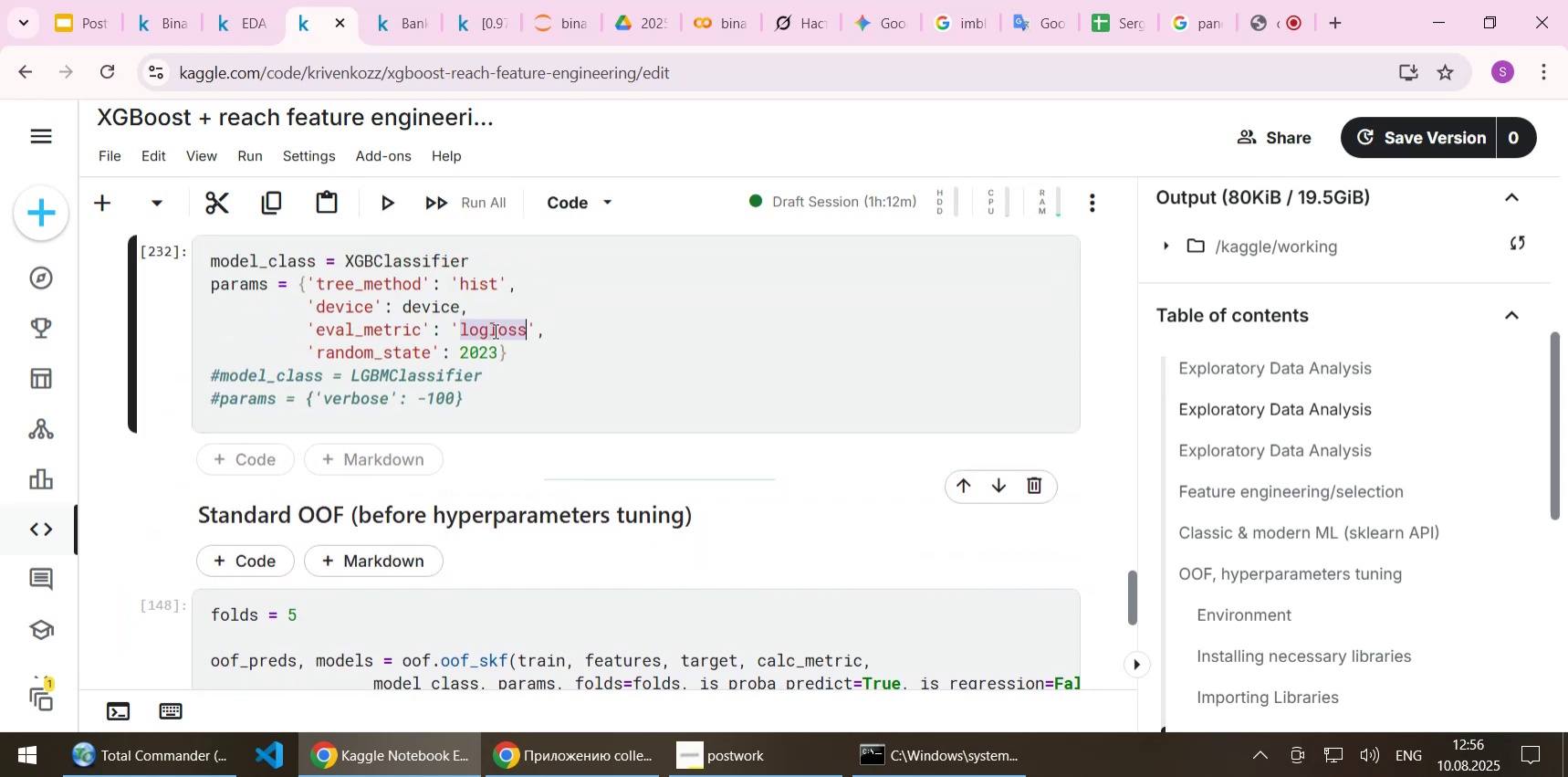 
type(auic)
key(Backspace)
key(Backspace)
type(c)
 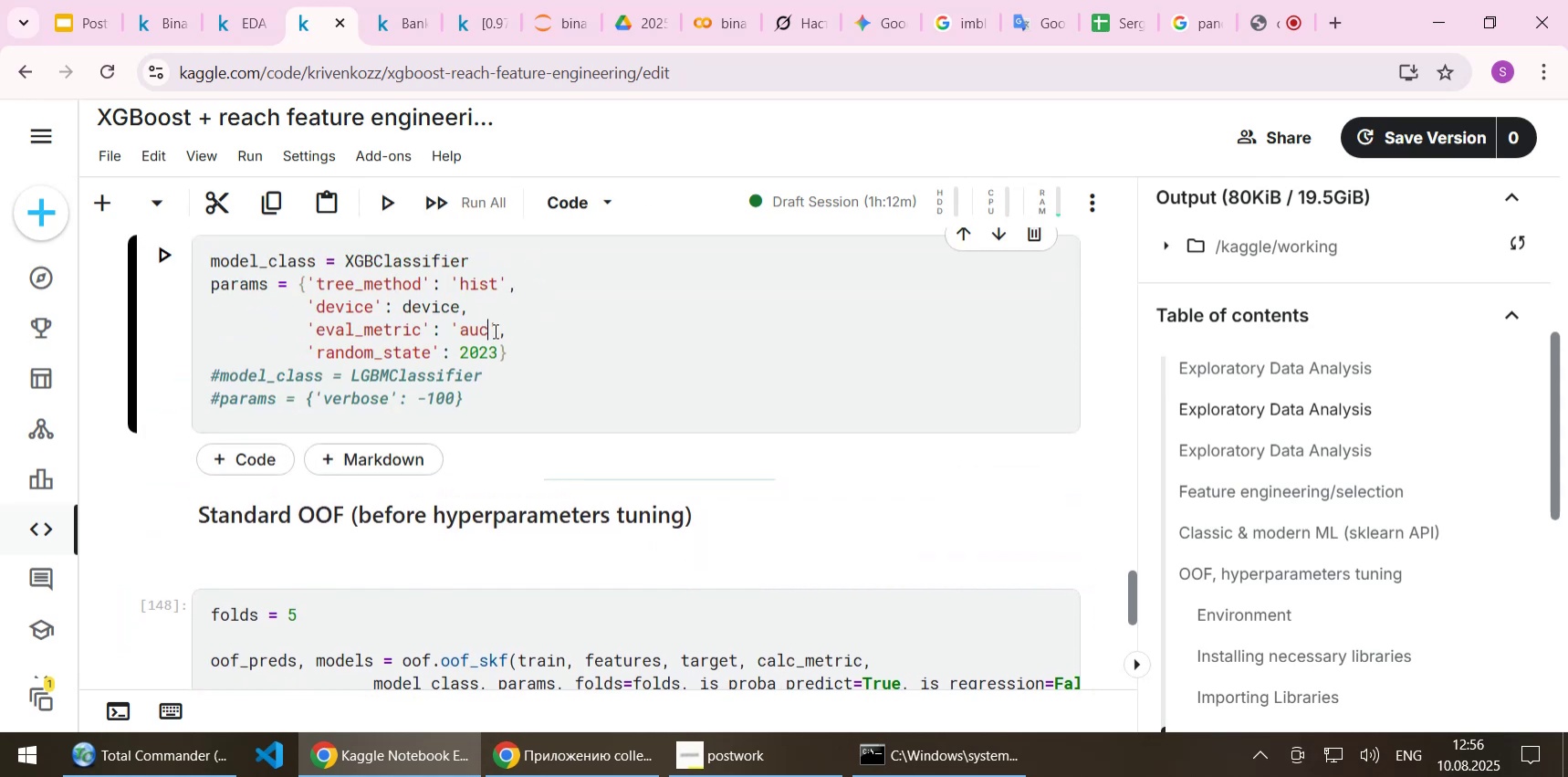 
key(Shift+Enter)
 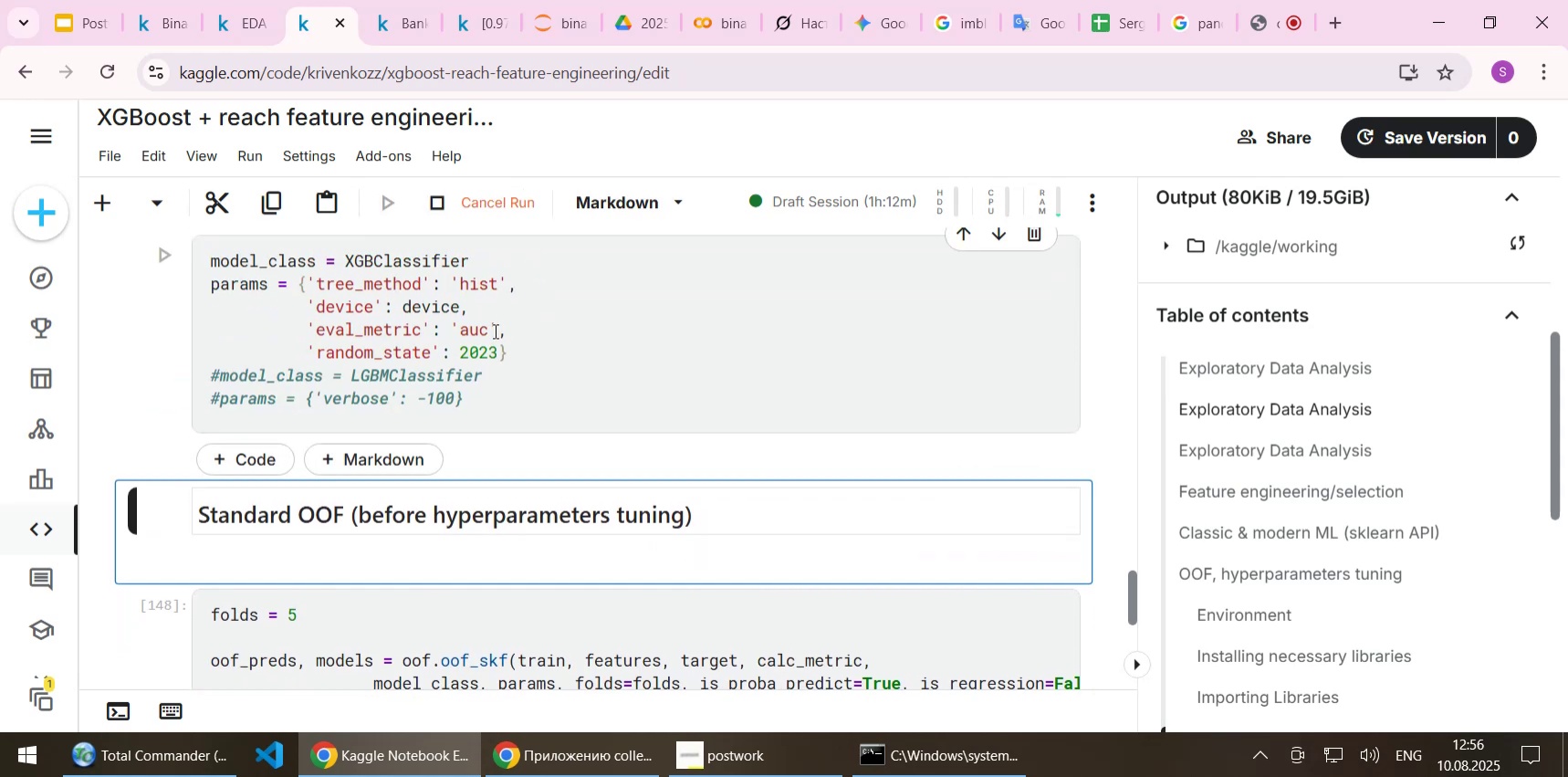 
key(Shift+Enter)
 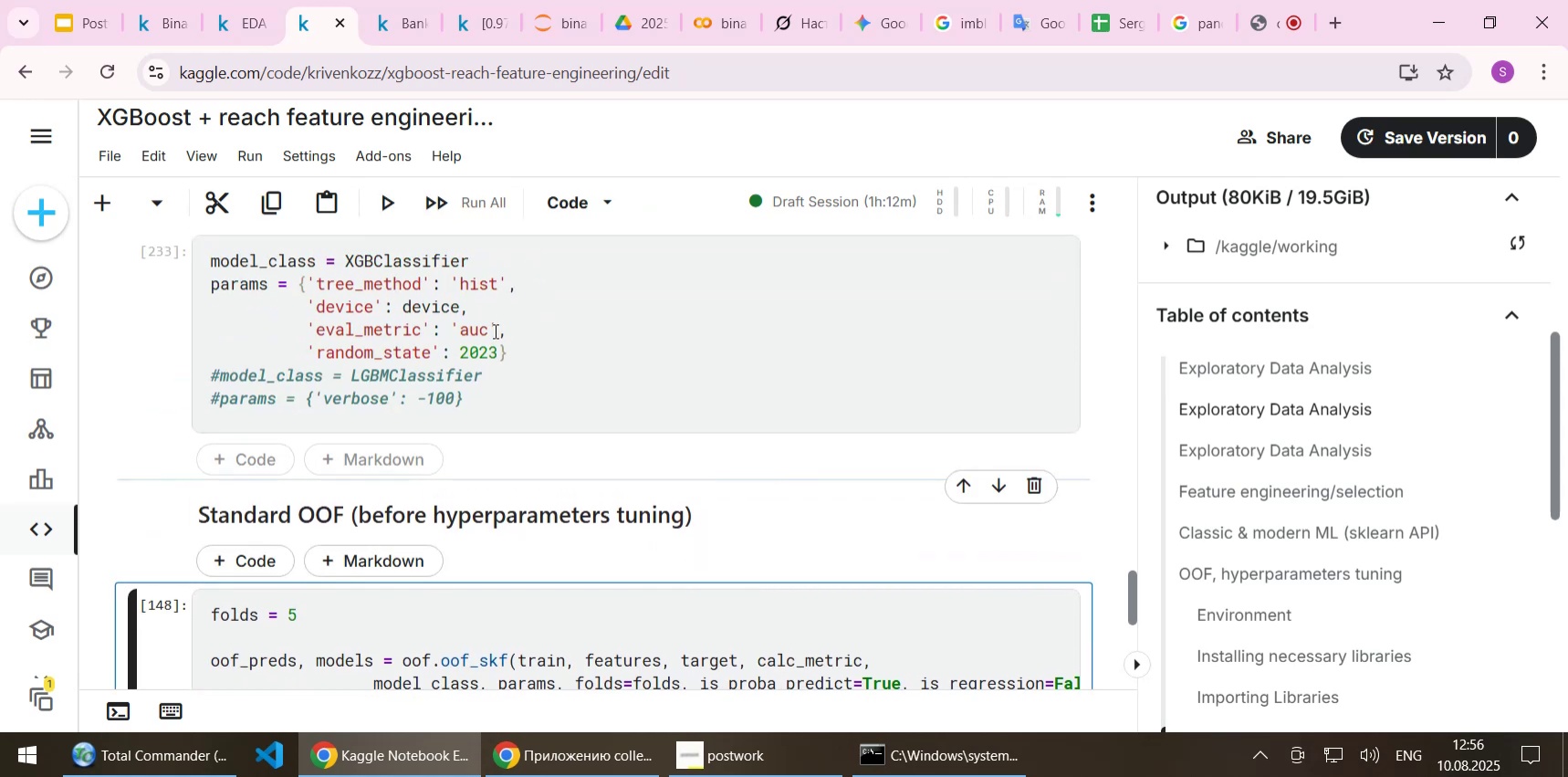 
hold_key(key=ShiftLeft, duration=1.52)
 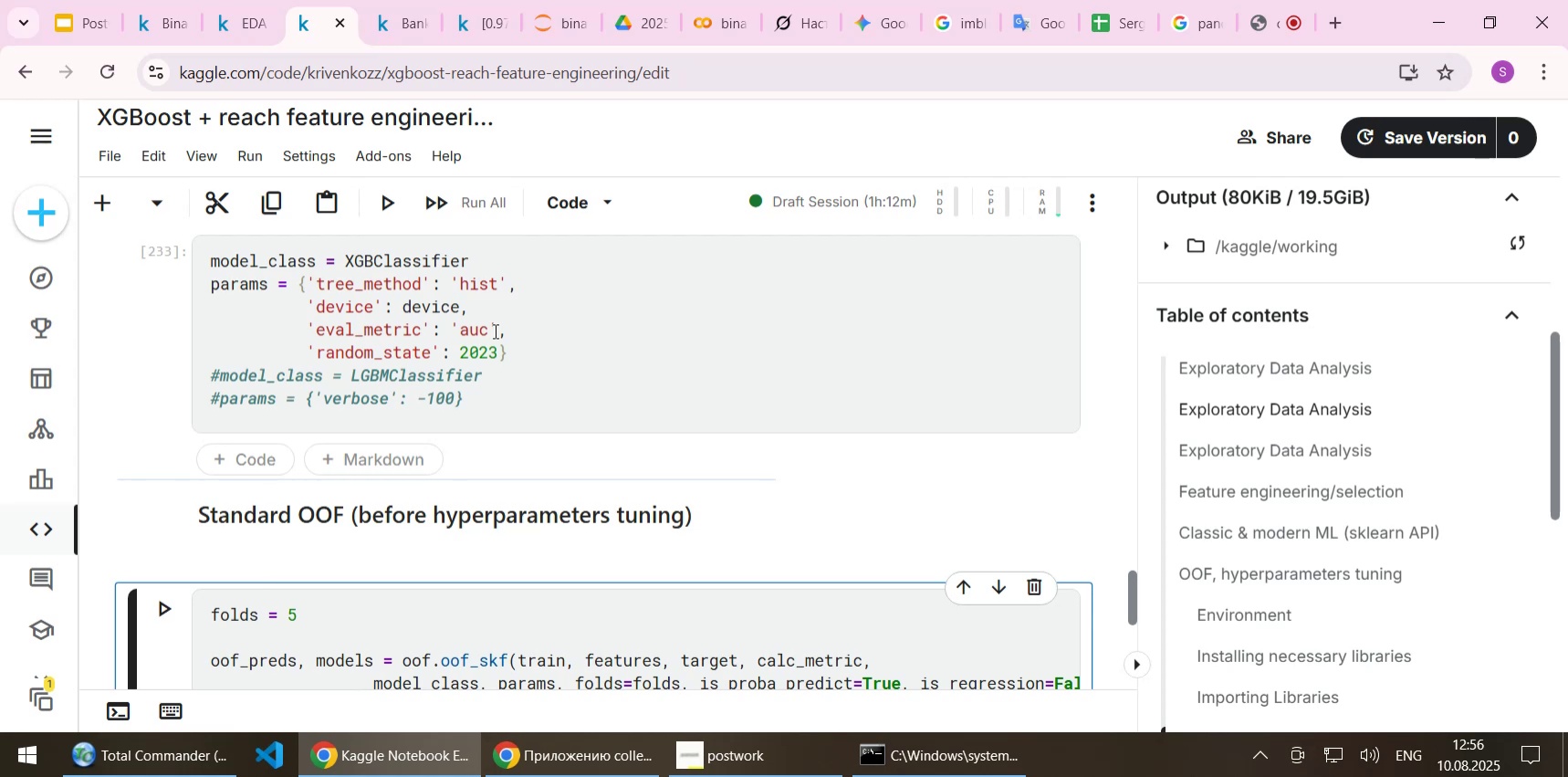 
key(Shift+Enter)
 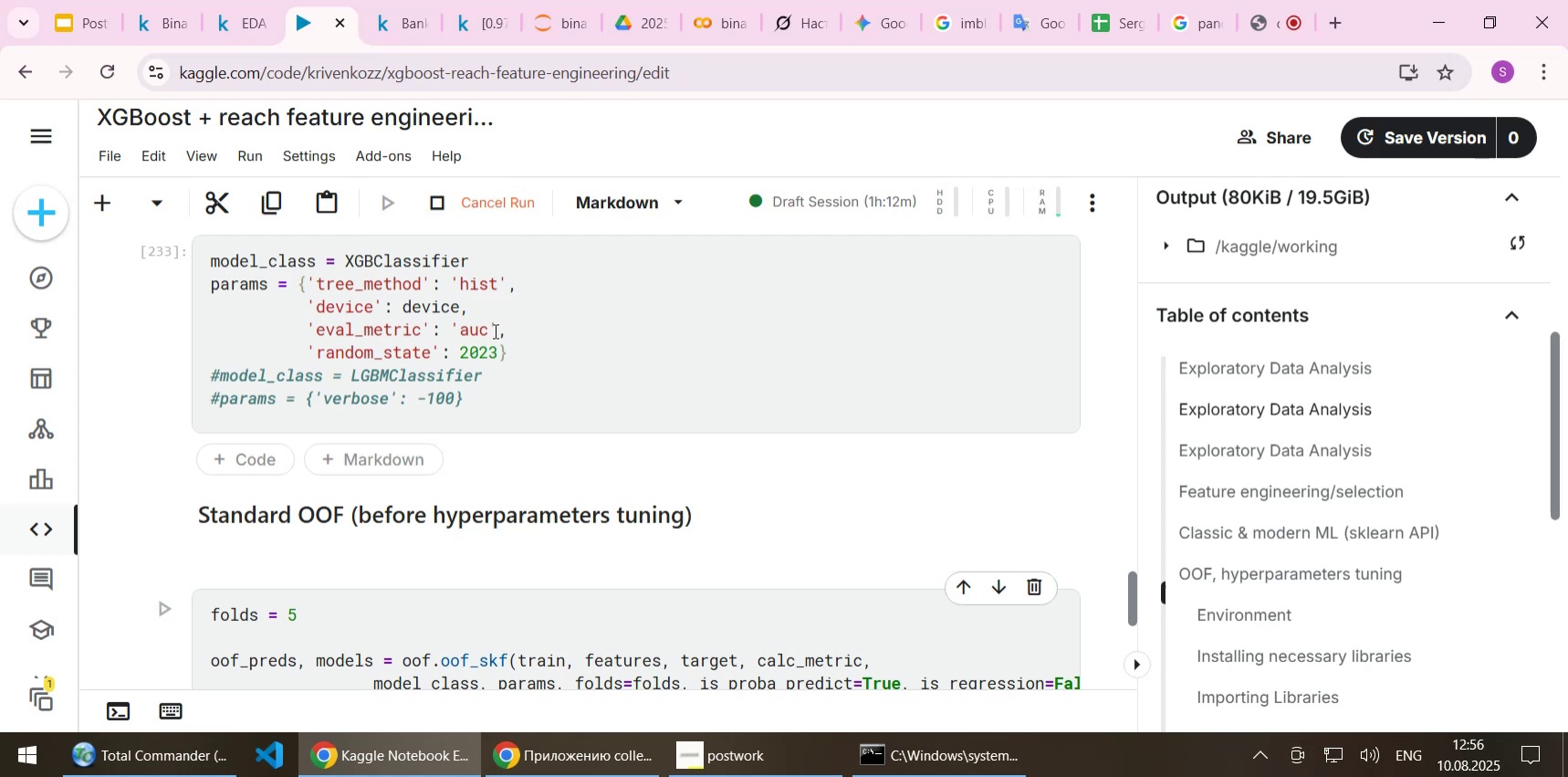 
scroll: coordinate [499, 366], scroll_direction: down, amount: 3.0
 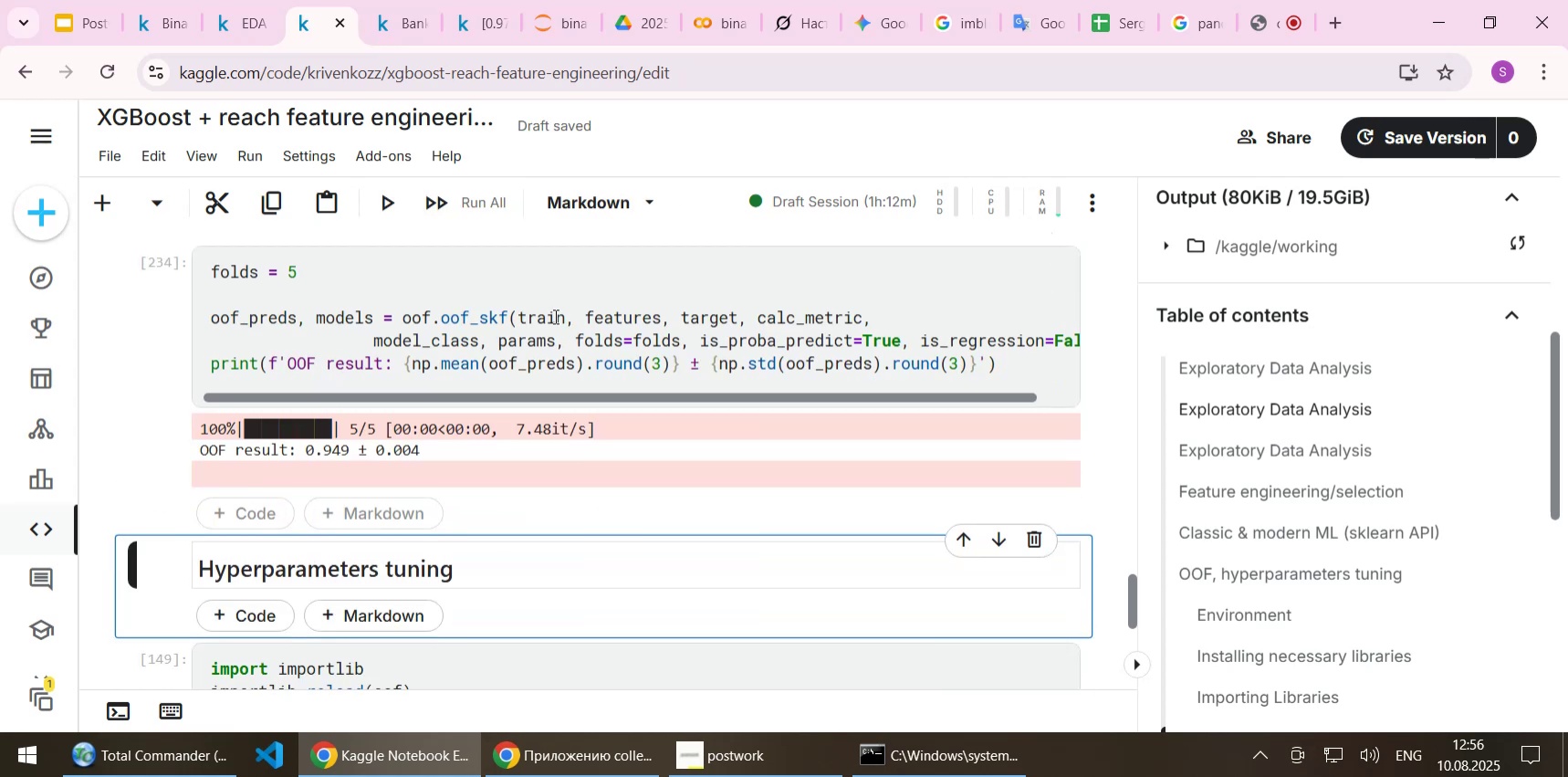 
scroll: coordinate [554, 316], scroll_direction: up, amount: 3.0
 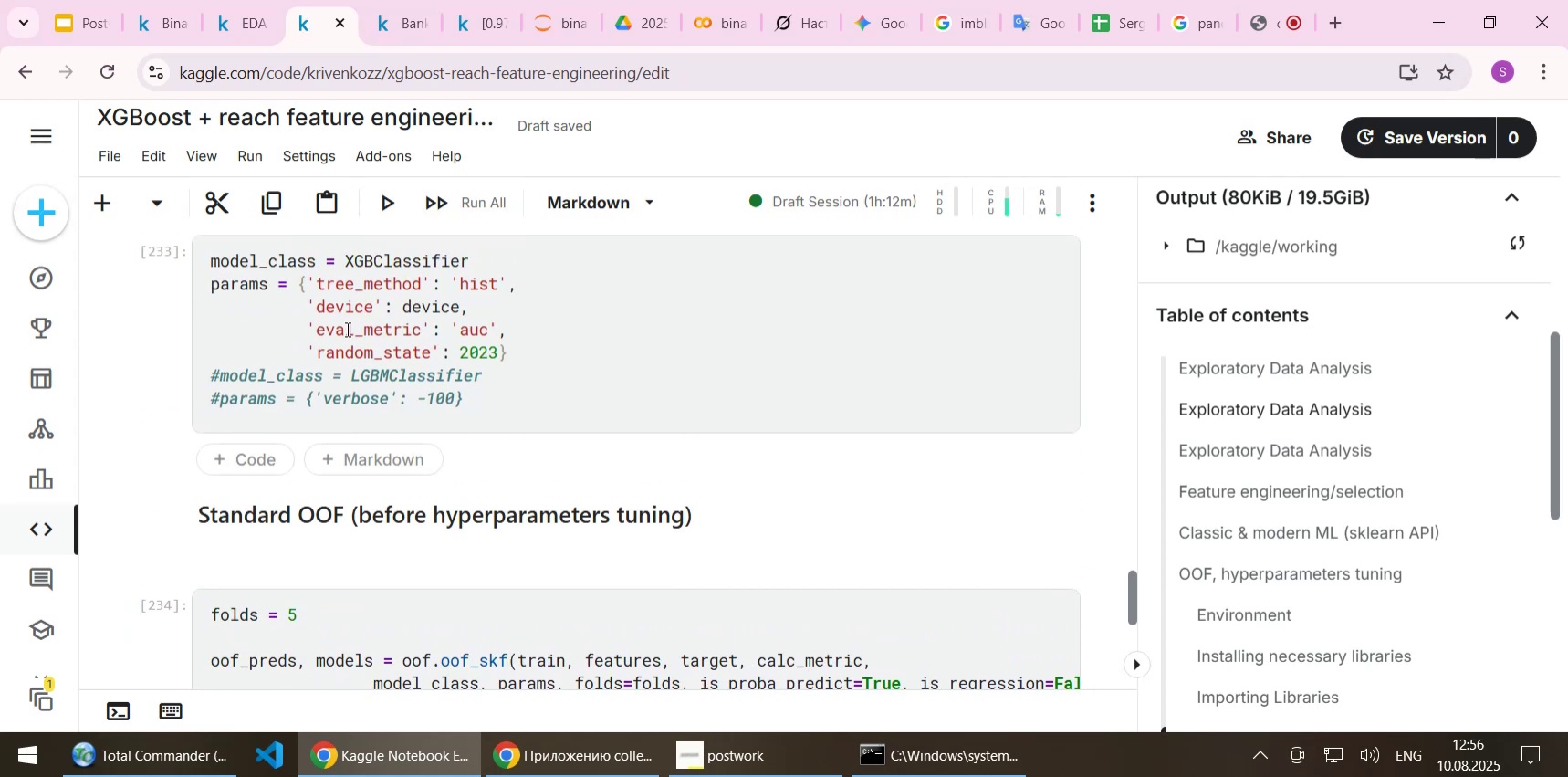 
double_click([346, 329])
 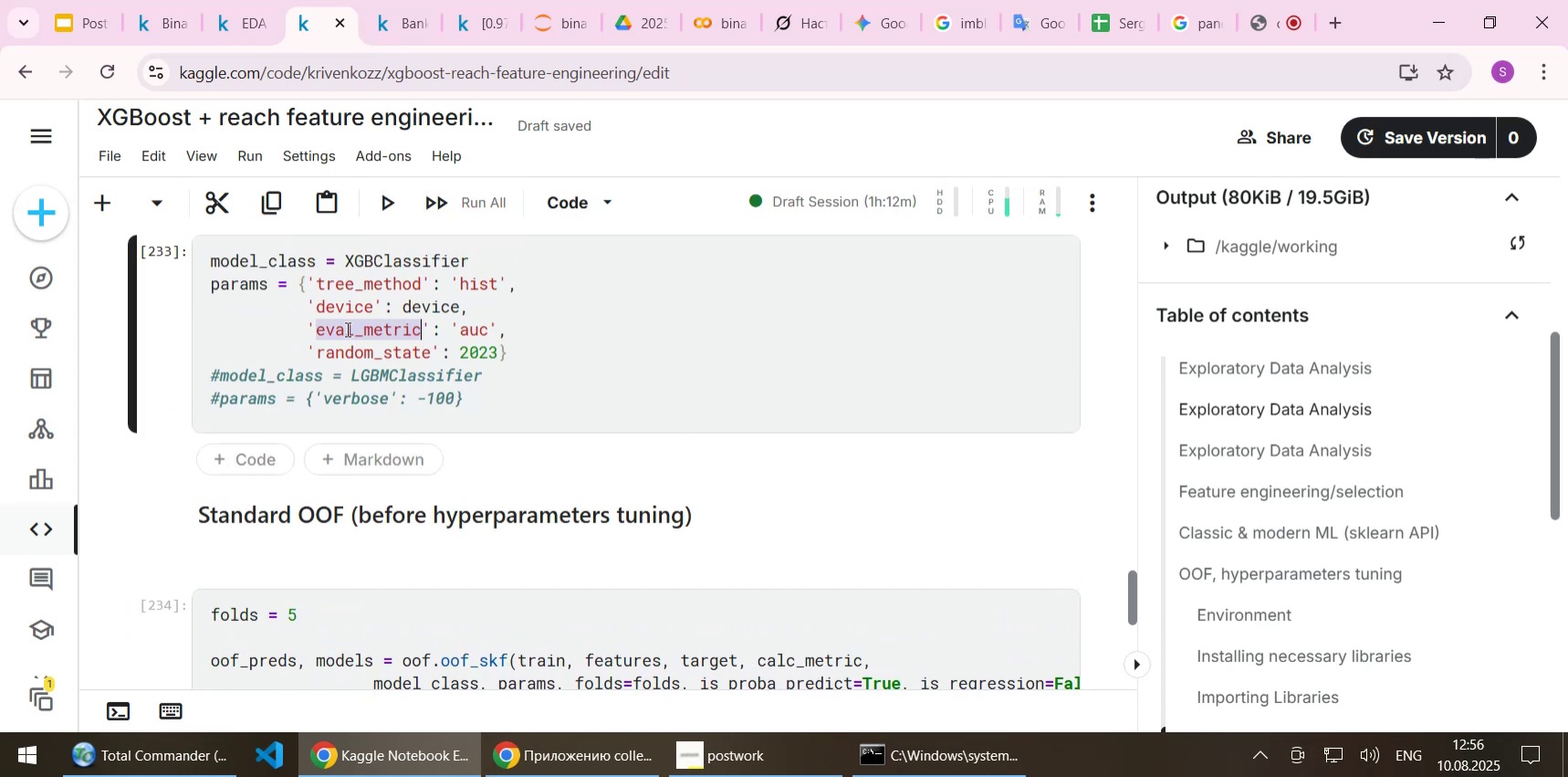 
key(Control+C)
 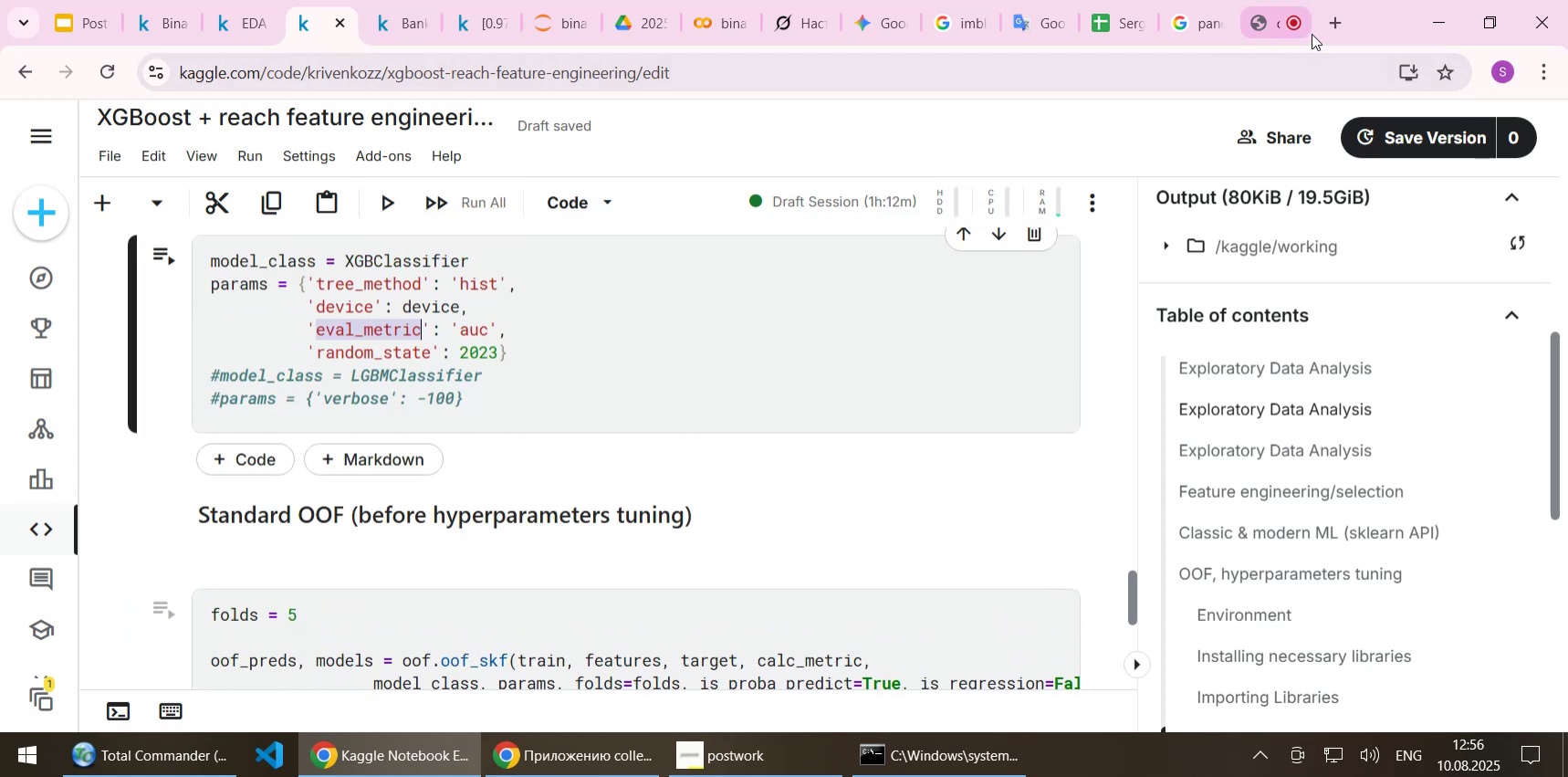 
left_click([1188, 26])
 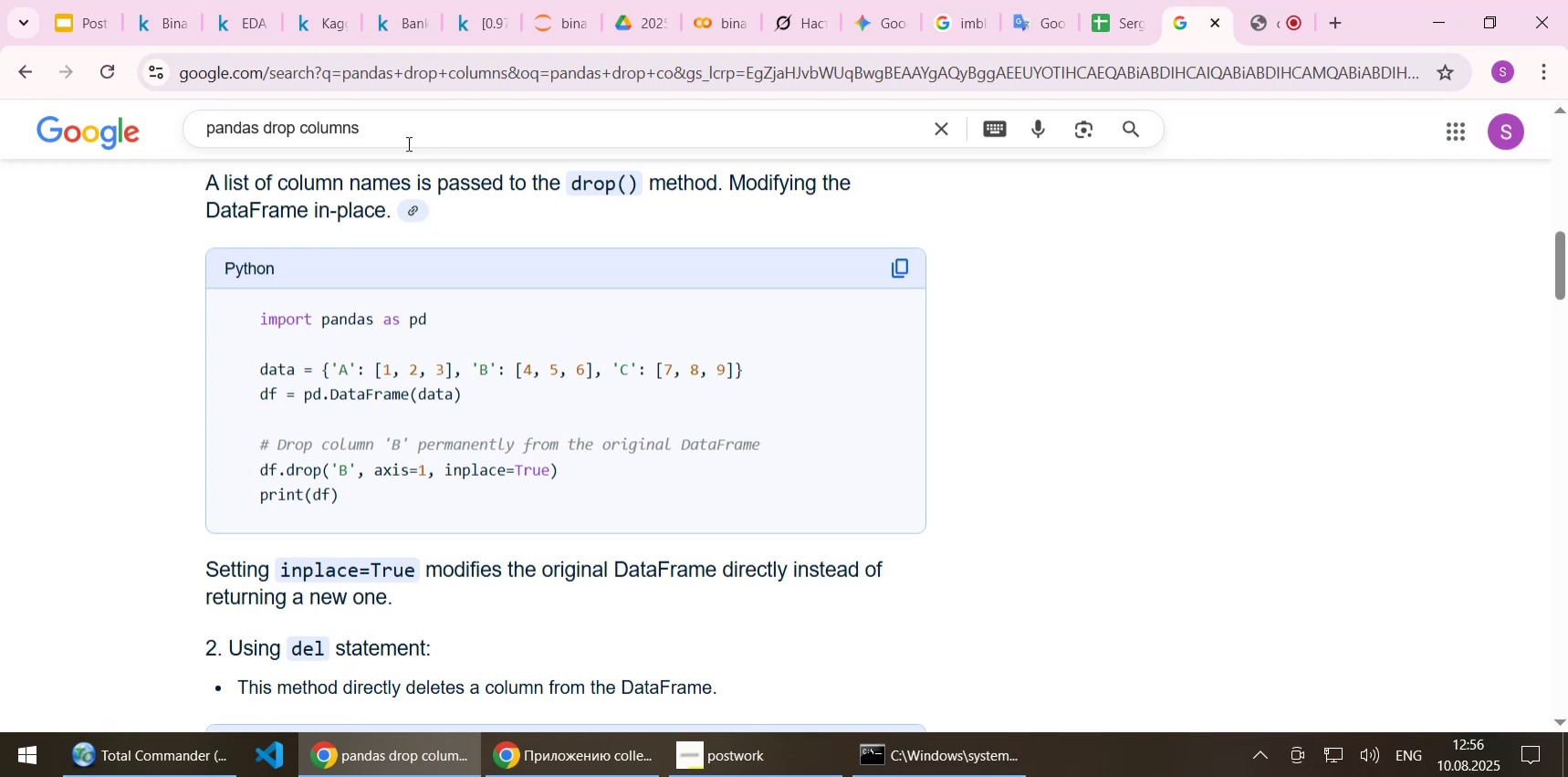 
left_click_drag(start_coordinate=[389, 121], to_coordinate=[164, 114])
 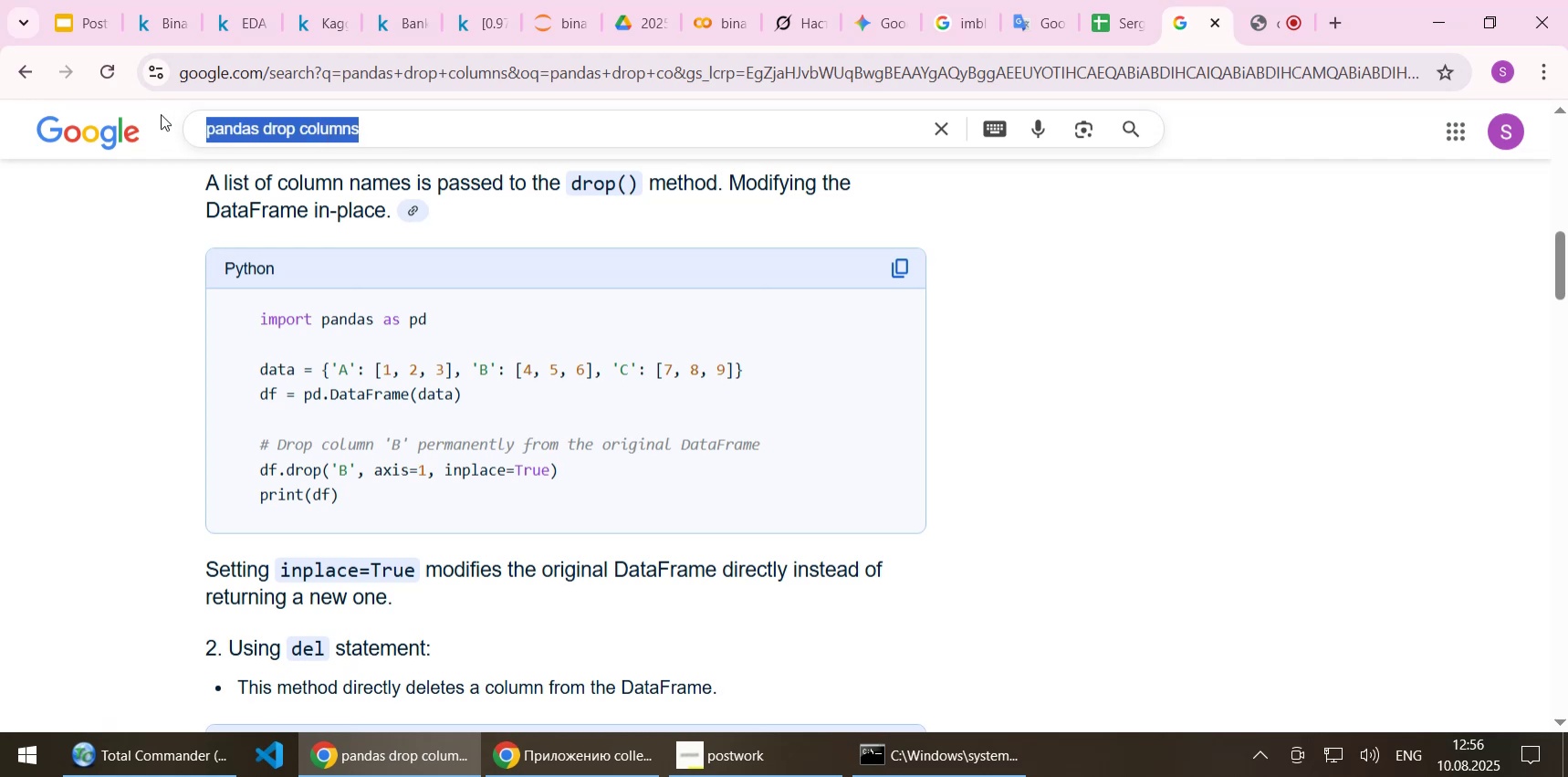 
type(xgboost c)
 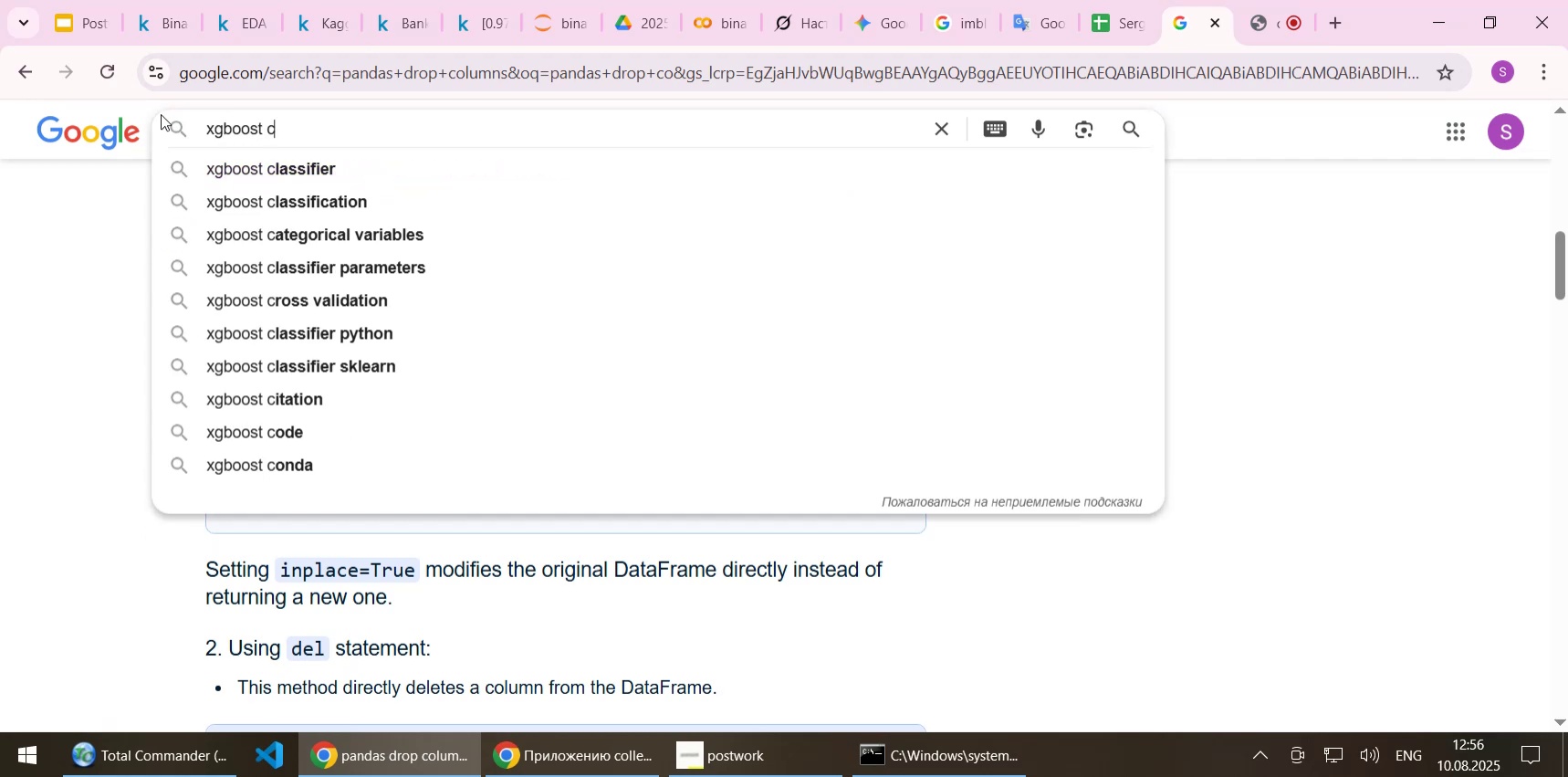 
key(ArrowDown)
 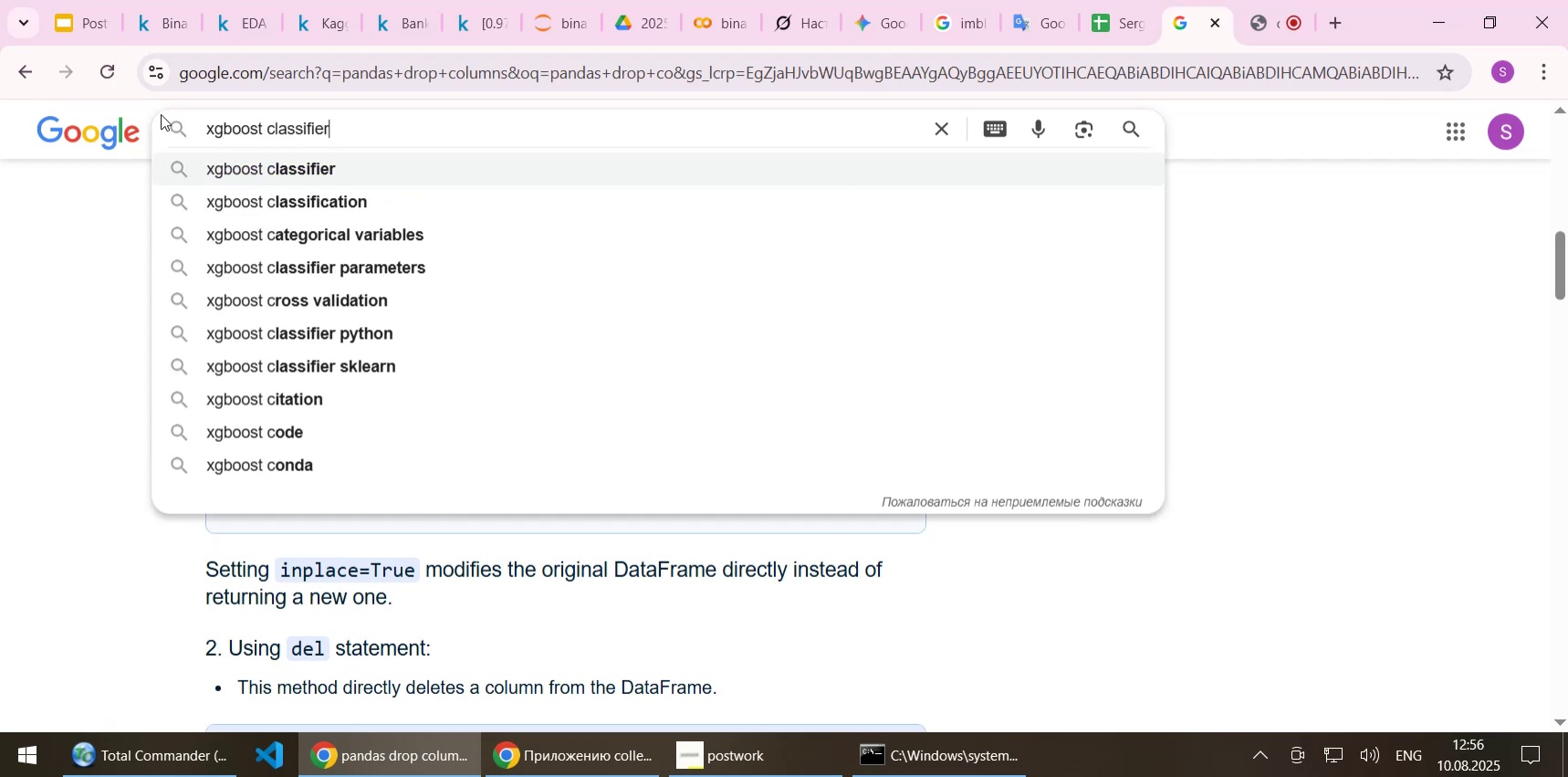 
key(Space)
 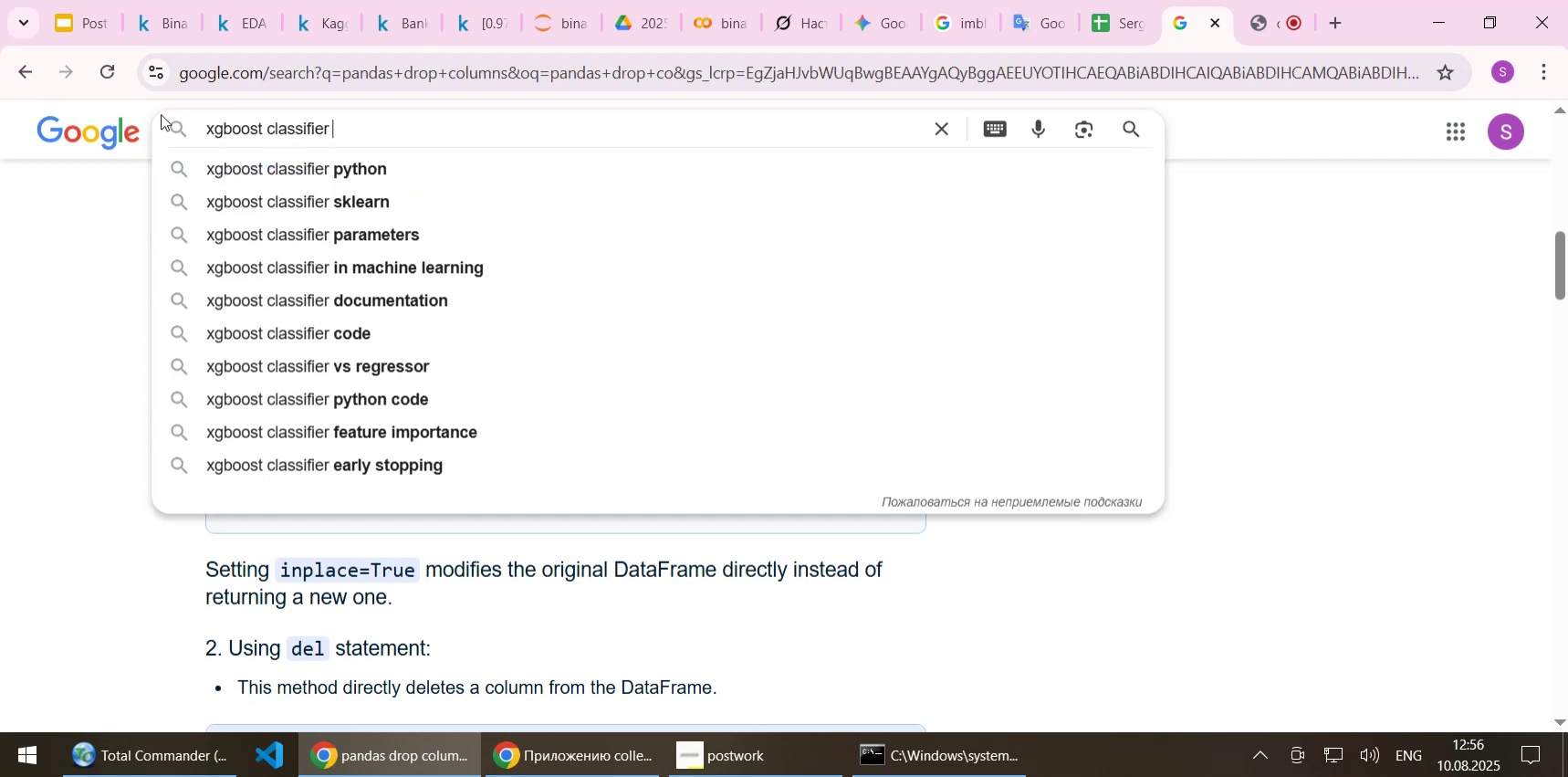 
key(Control+V)
 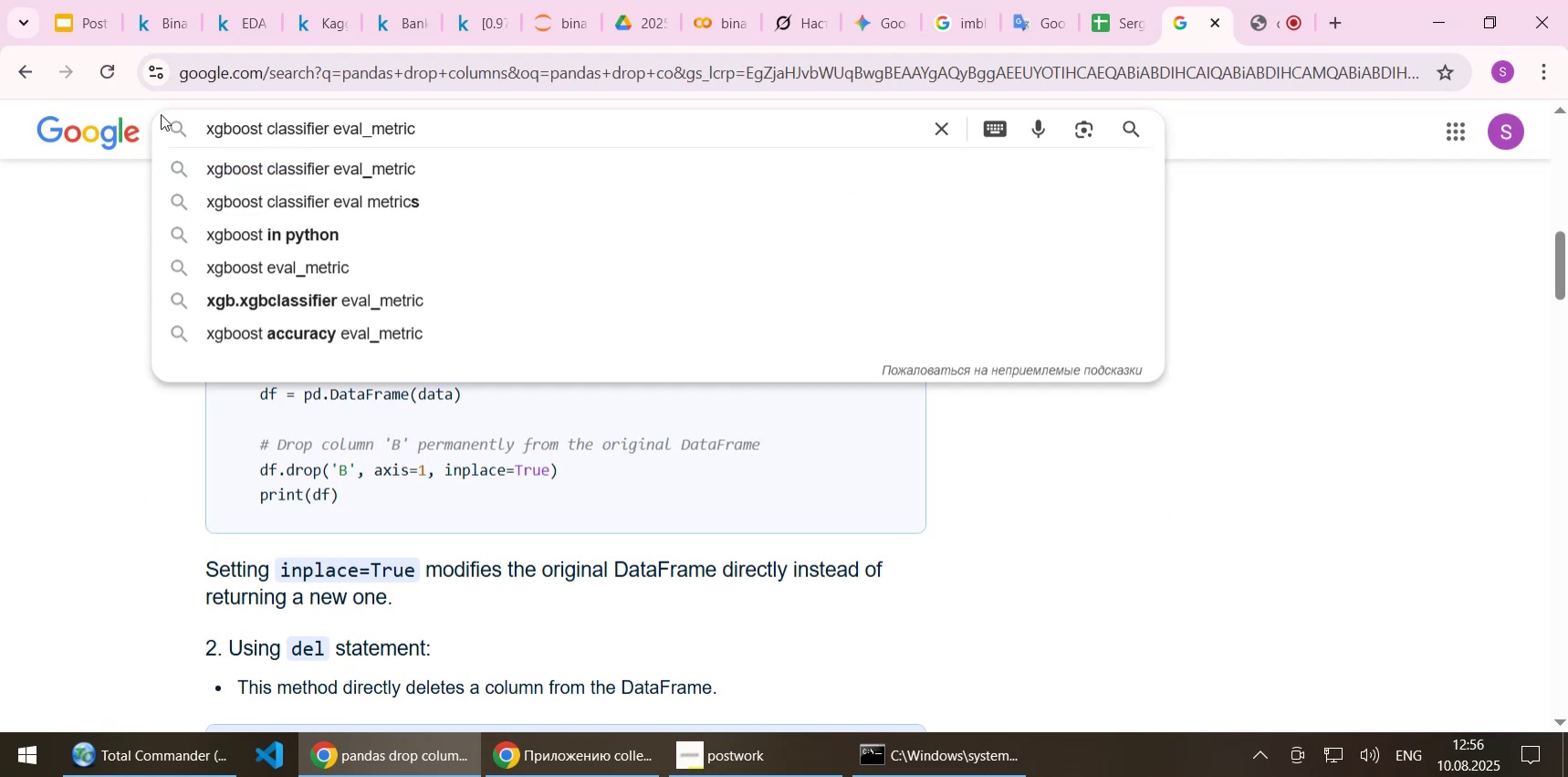 
type( auc vs loglos)
 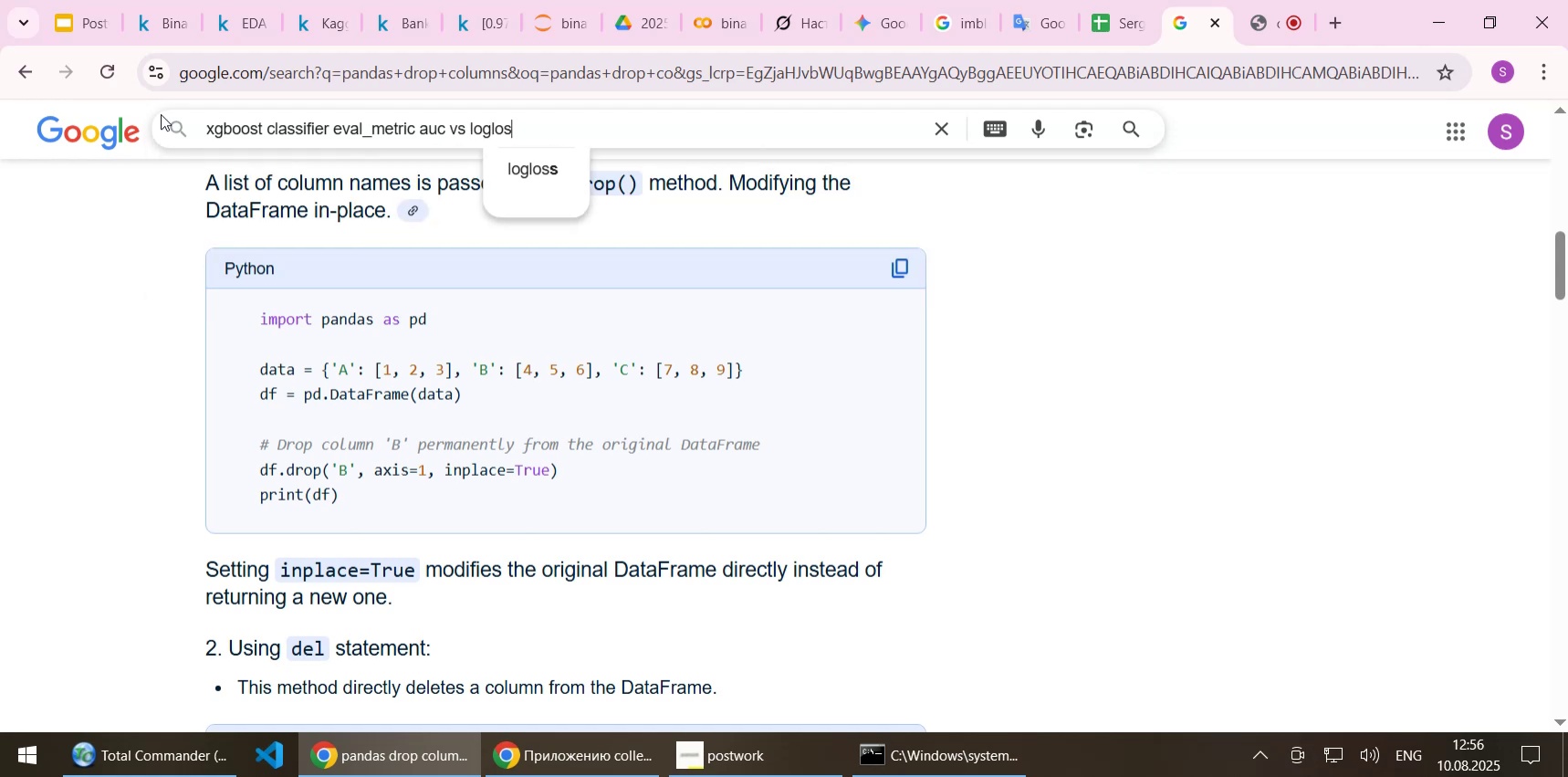 
key(ArrowDown)
 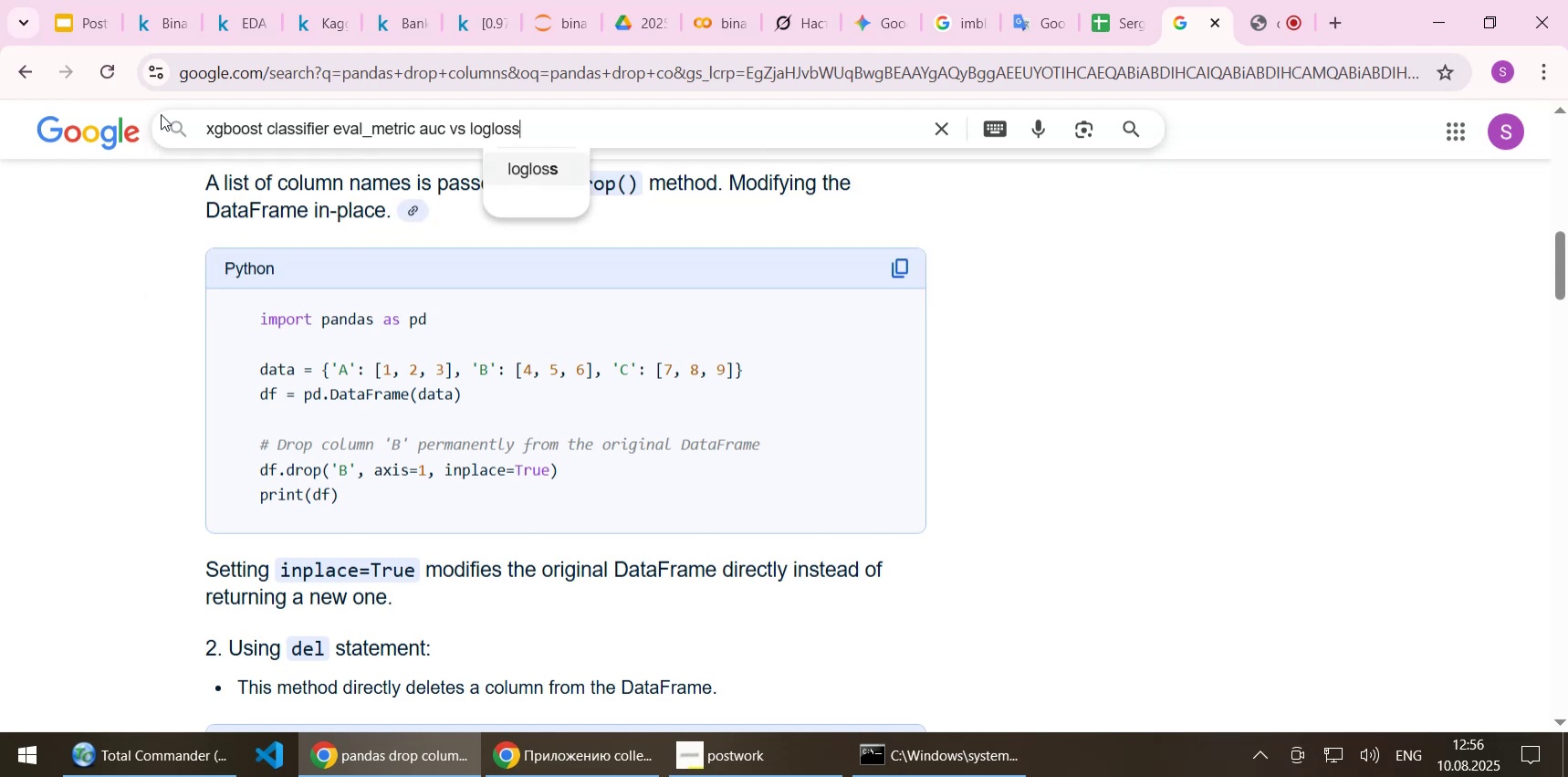 
key(Enter)
 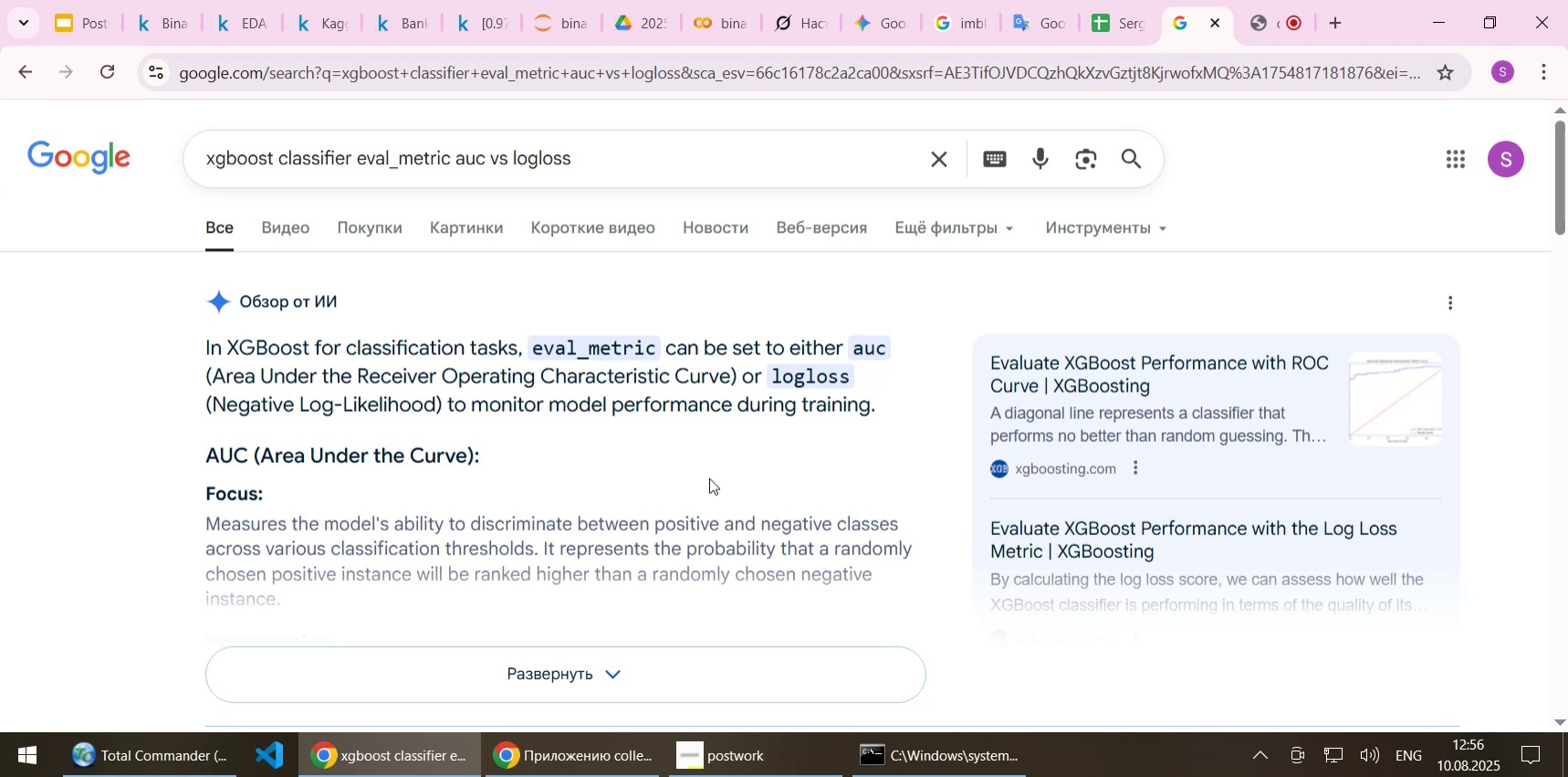 
wait(7.32)
 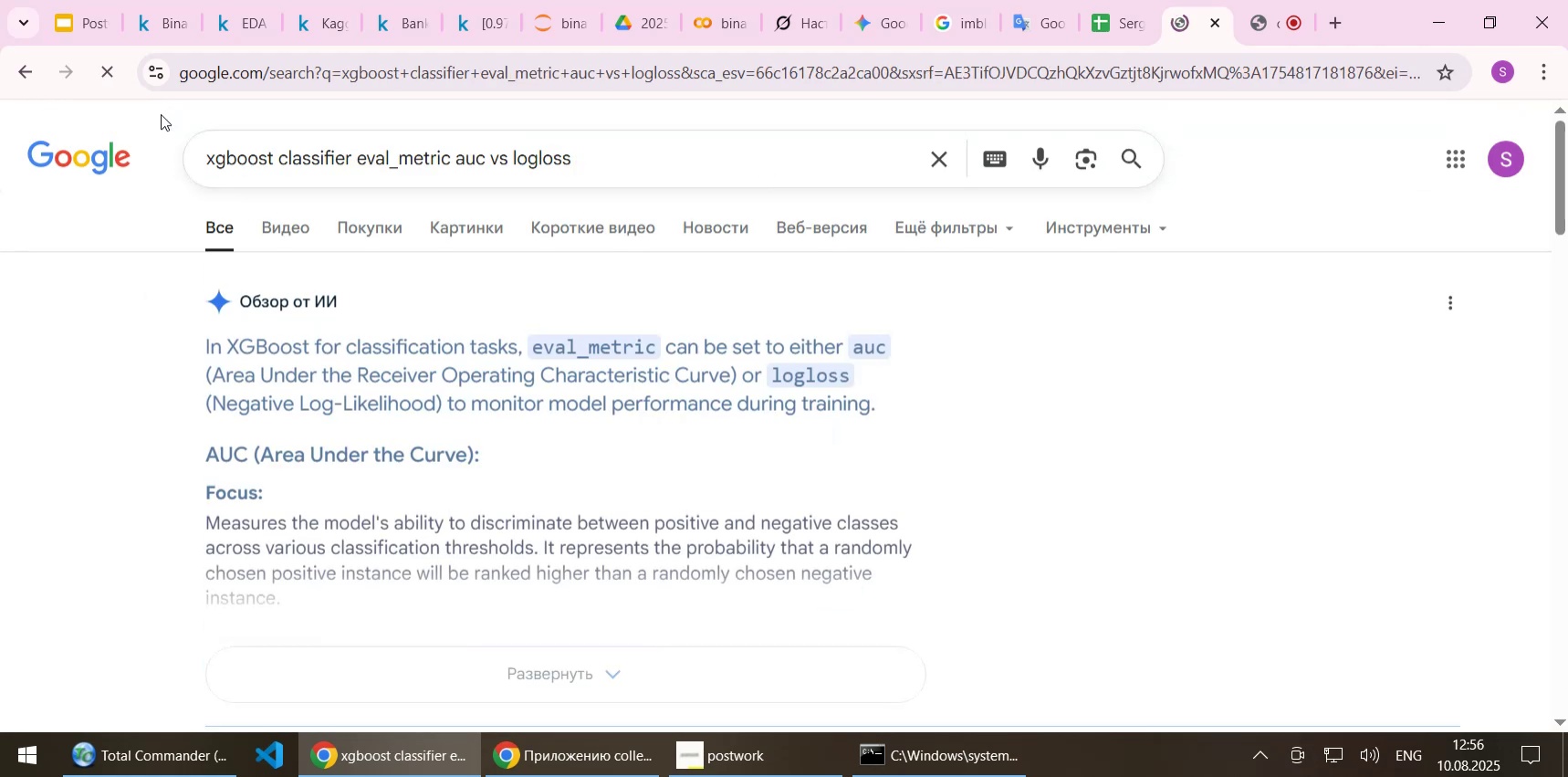 
left_click([572, 688])
 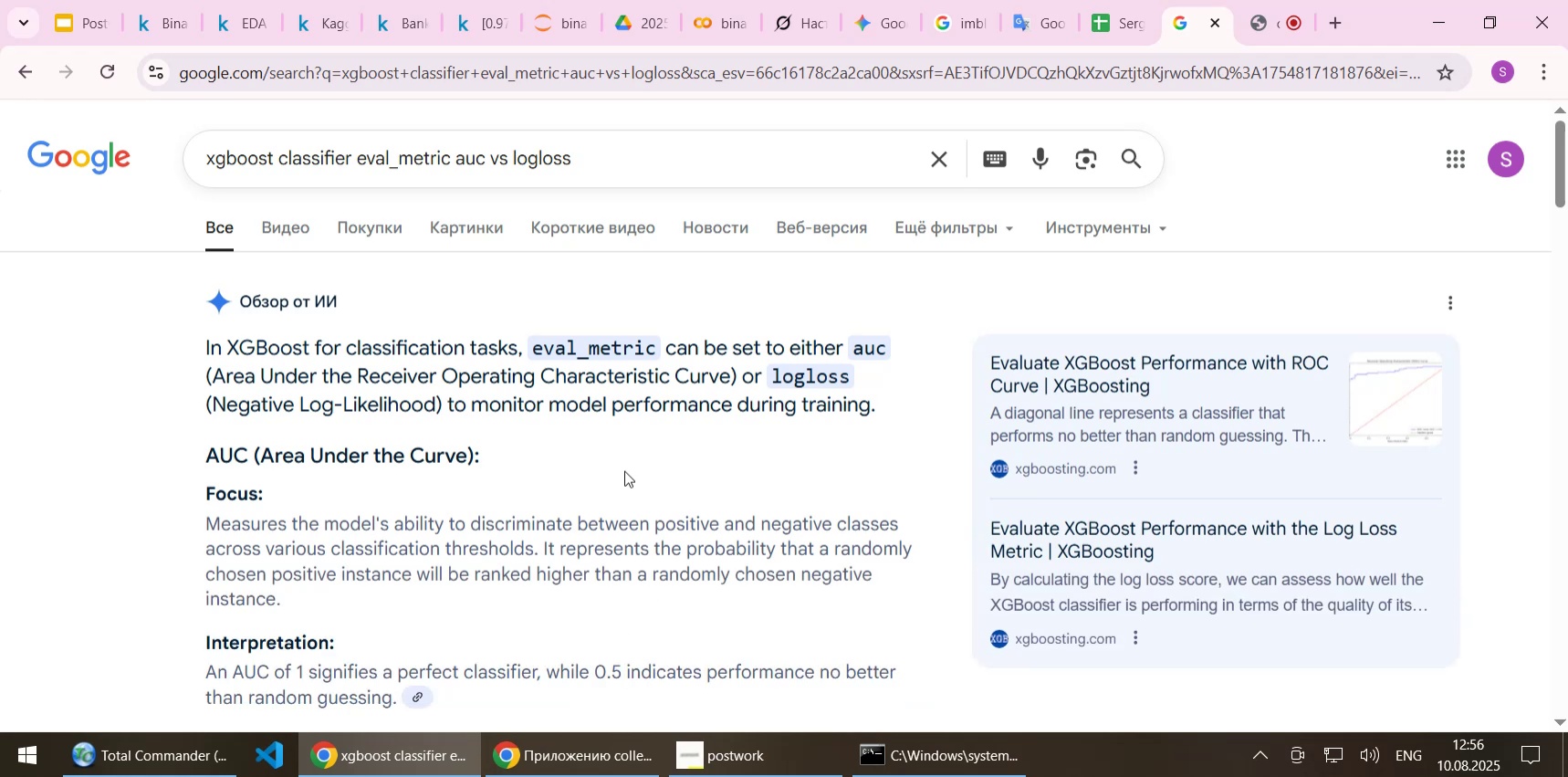 
scroll: coordinate [617, 459], scroll_direction: down, amount: 2.0
 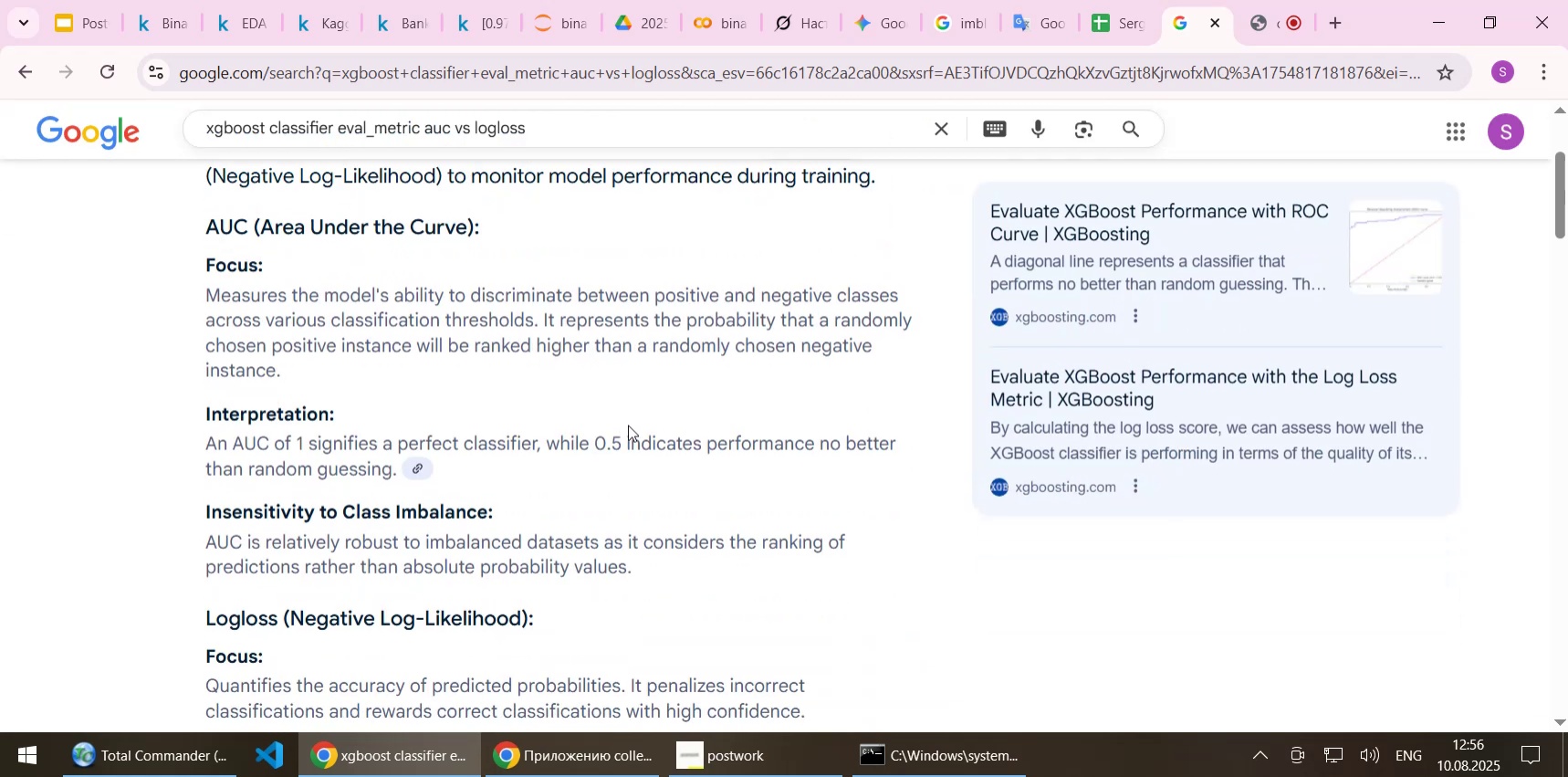 
scroll: coordinate [623, 416], scroll_direction: up, amount: 1.0
 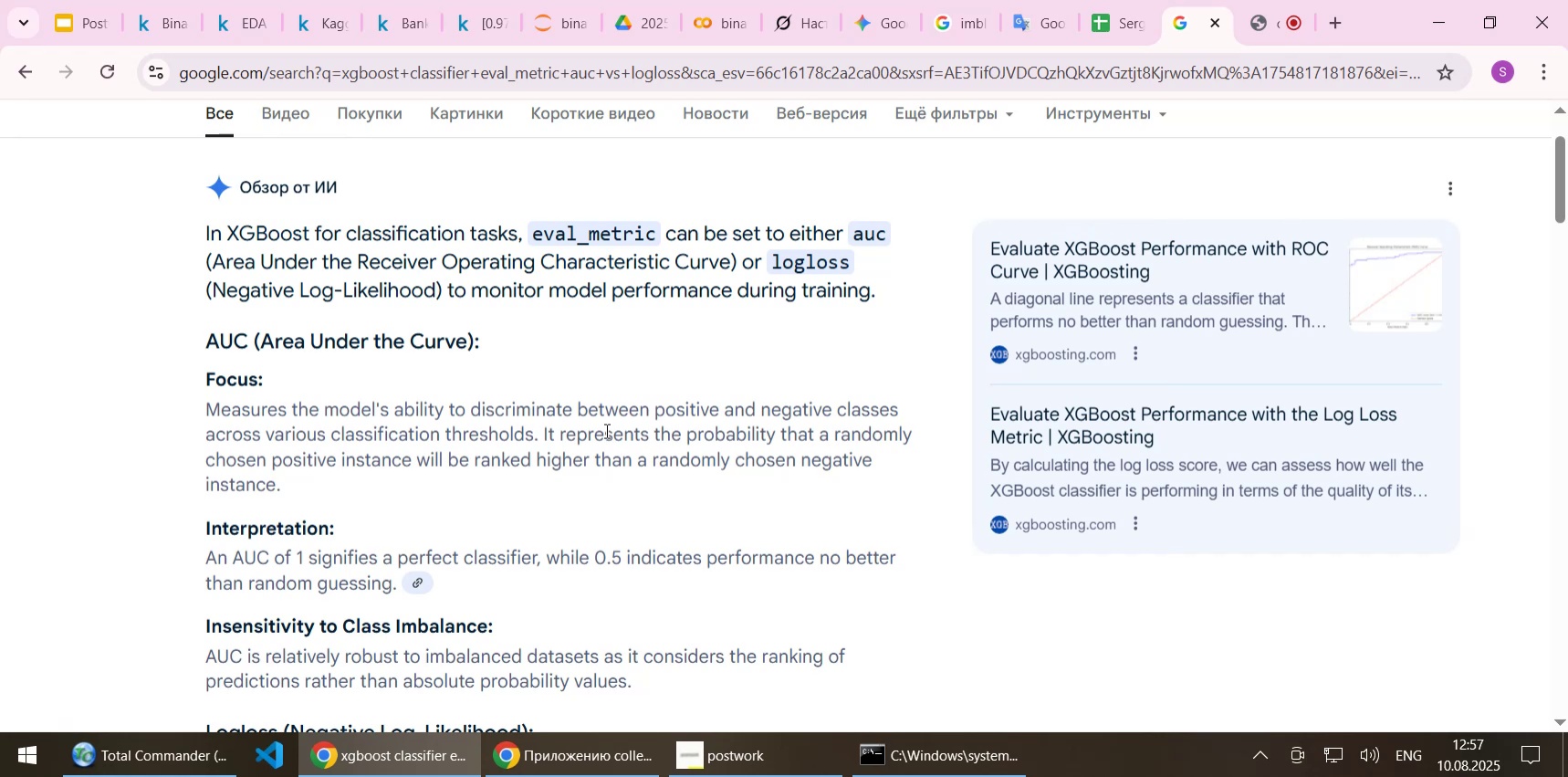 
scroll: coordinate [605, 435], scroll_direction: down, amount: 1.0
 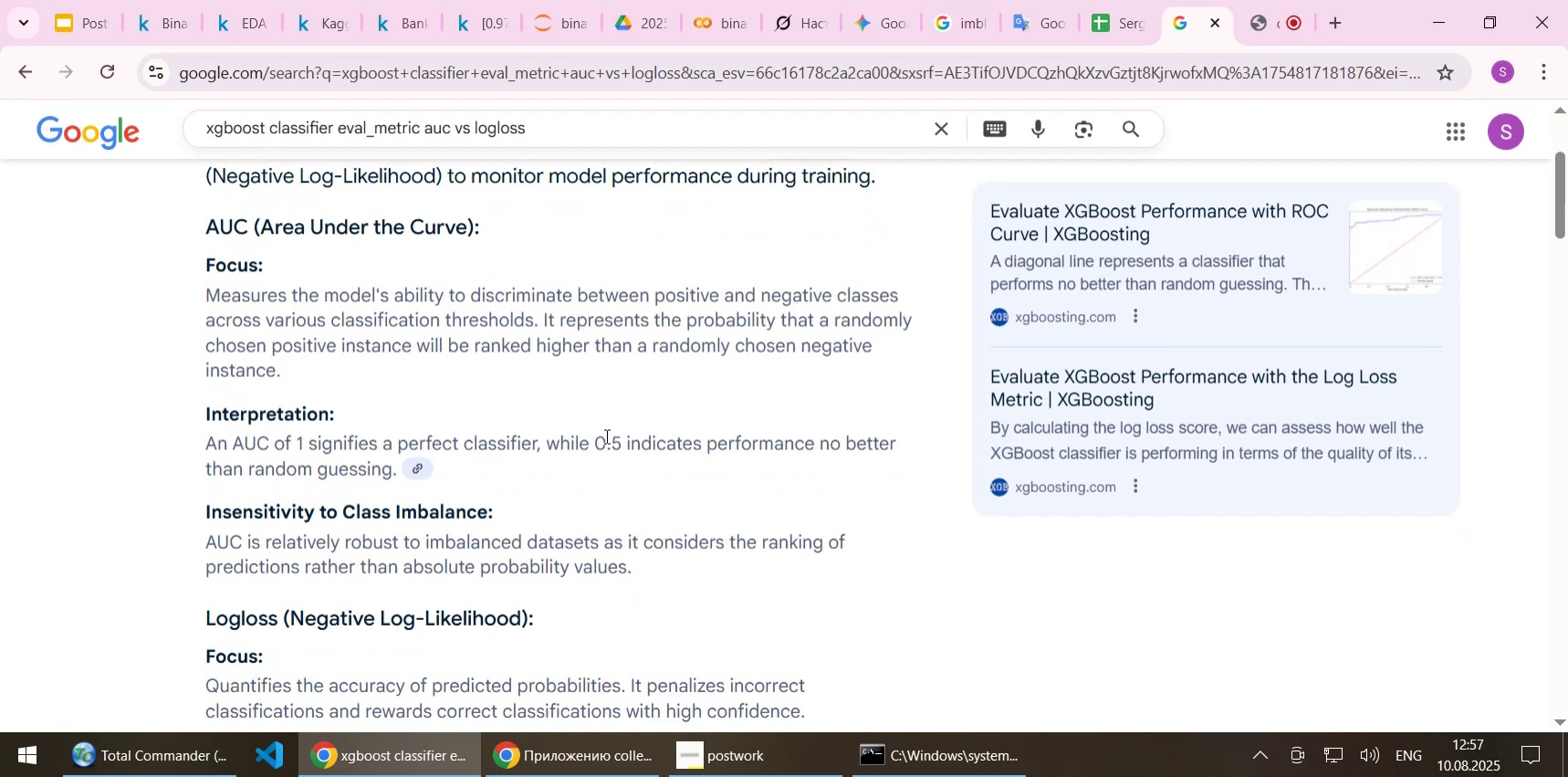 
wait(8.42)
 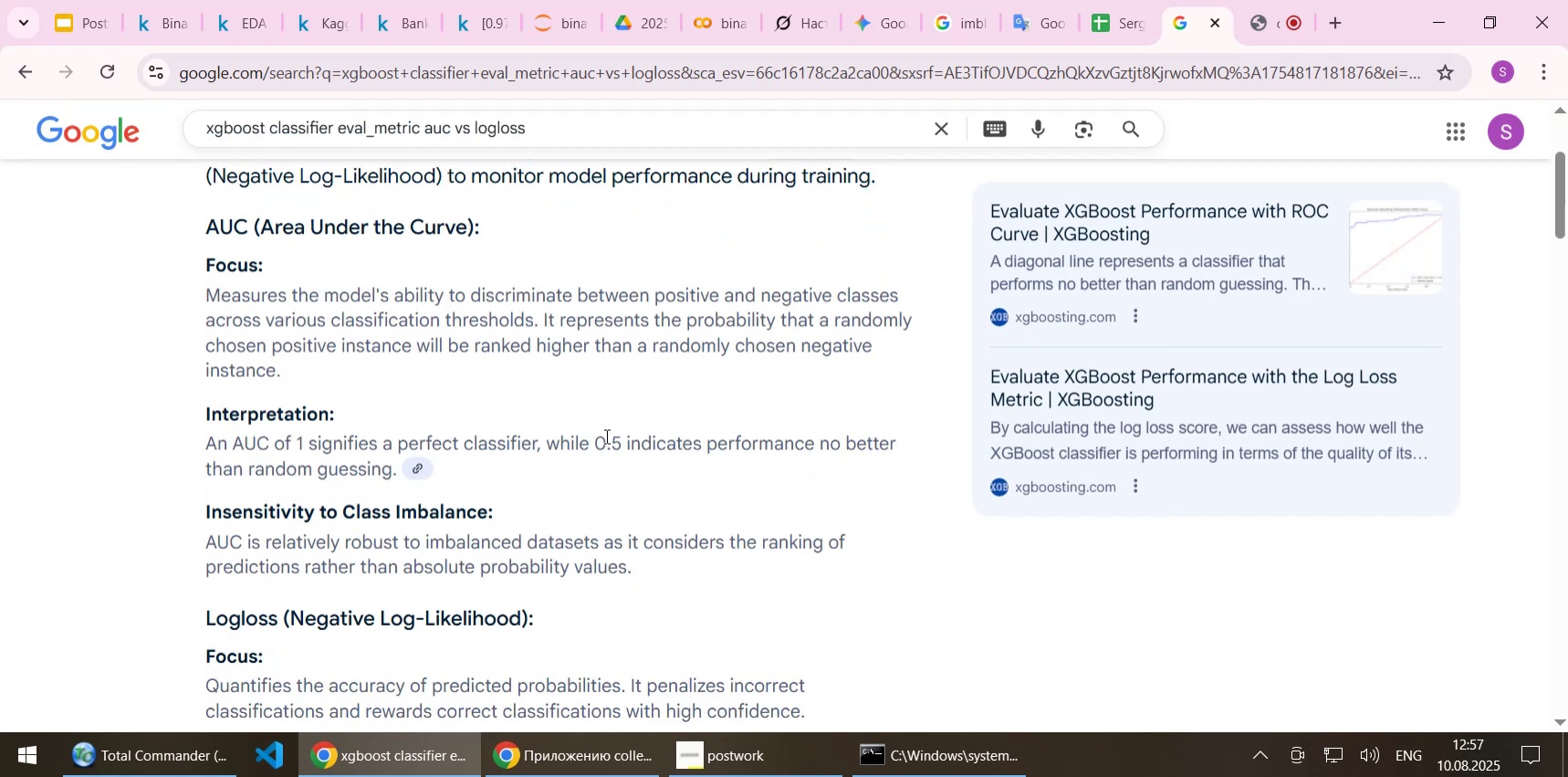 
scroll: coordinate [530, 361], scroll_direction: down, amount: 1.0
 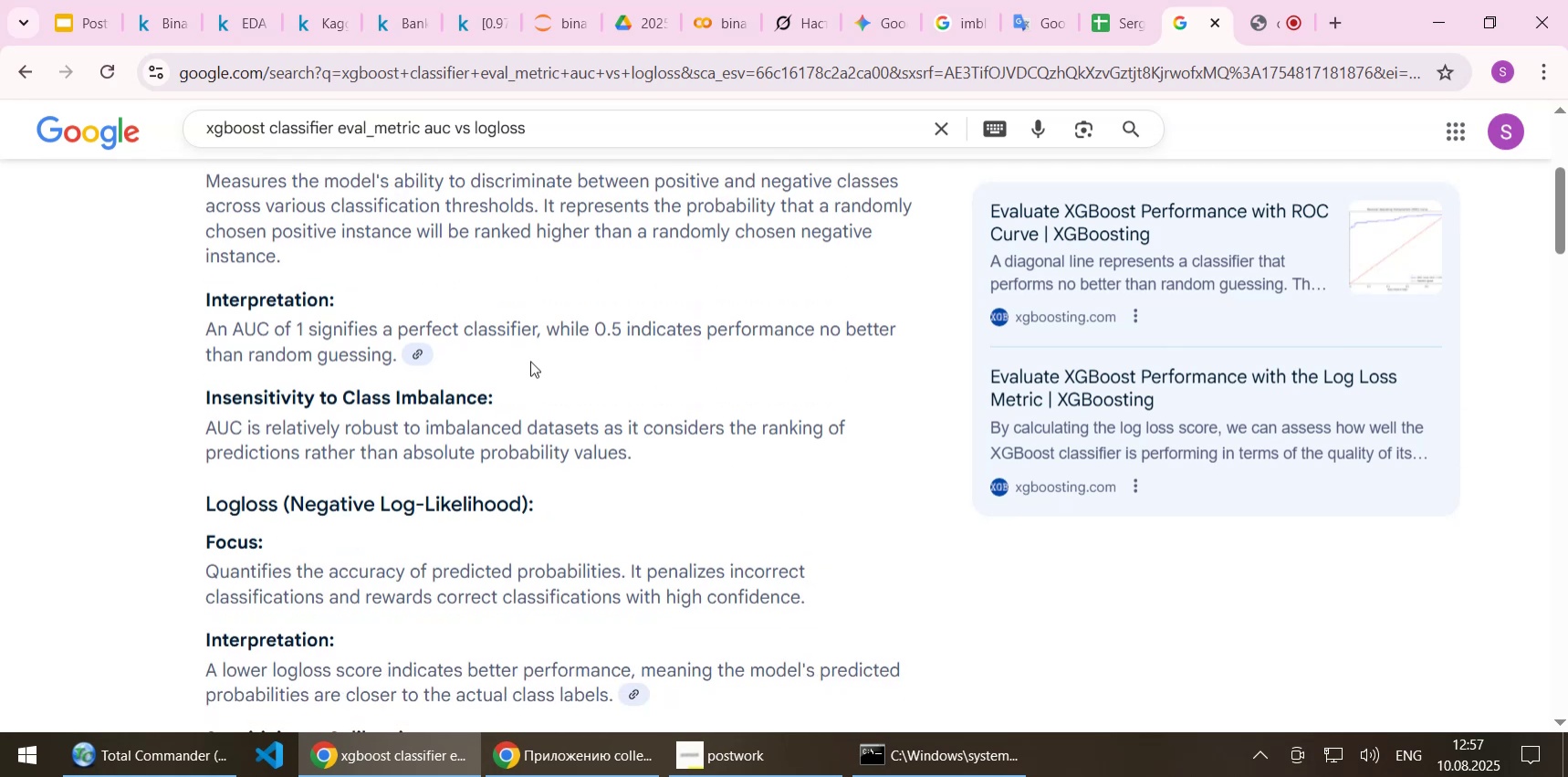 
wait(5.37)
 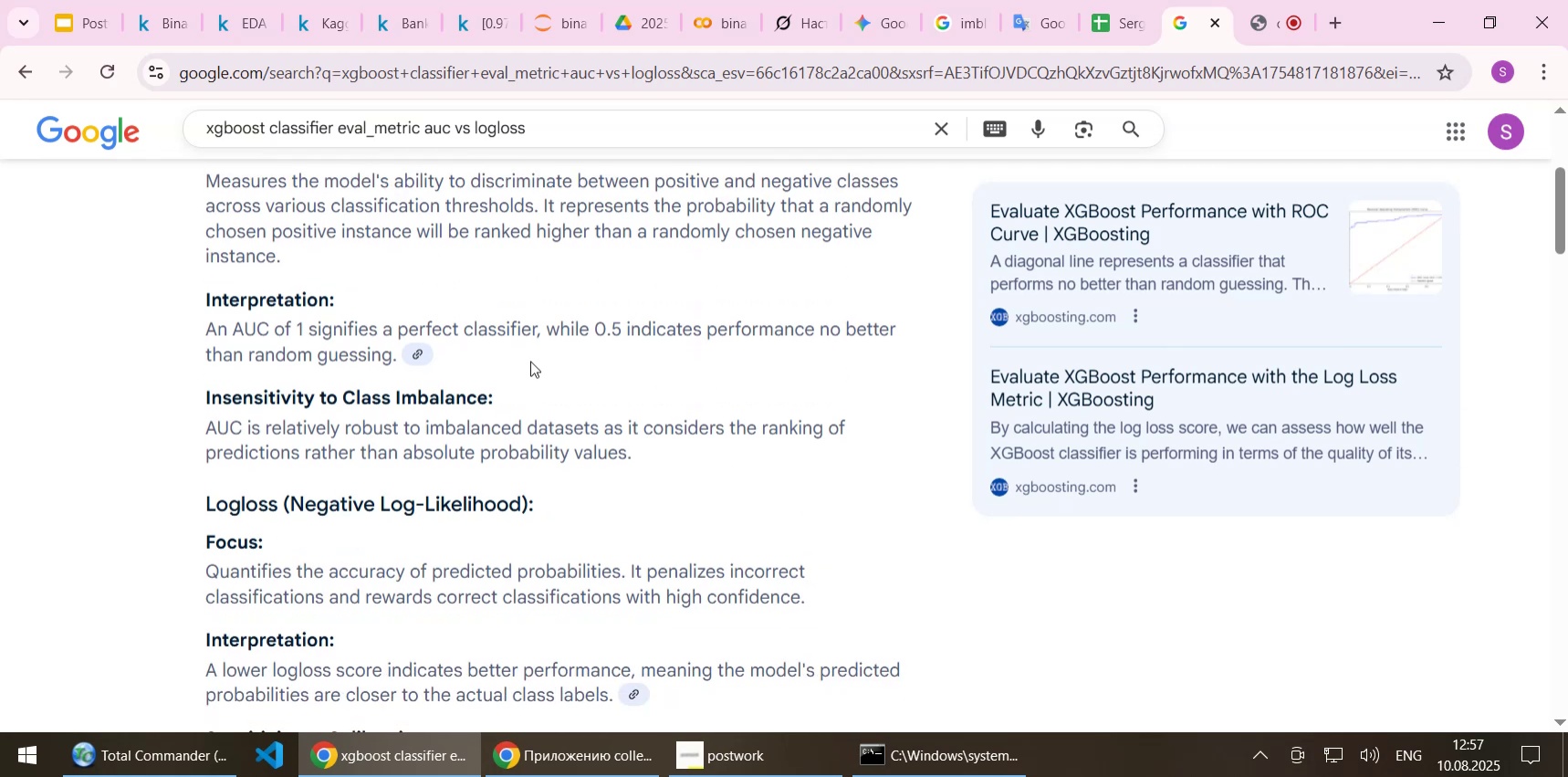 
scroll: coordinate [593, 396], scroll_direction: down, amount: 2.0
 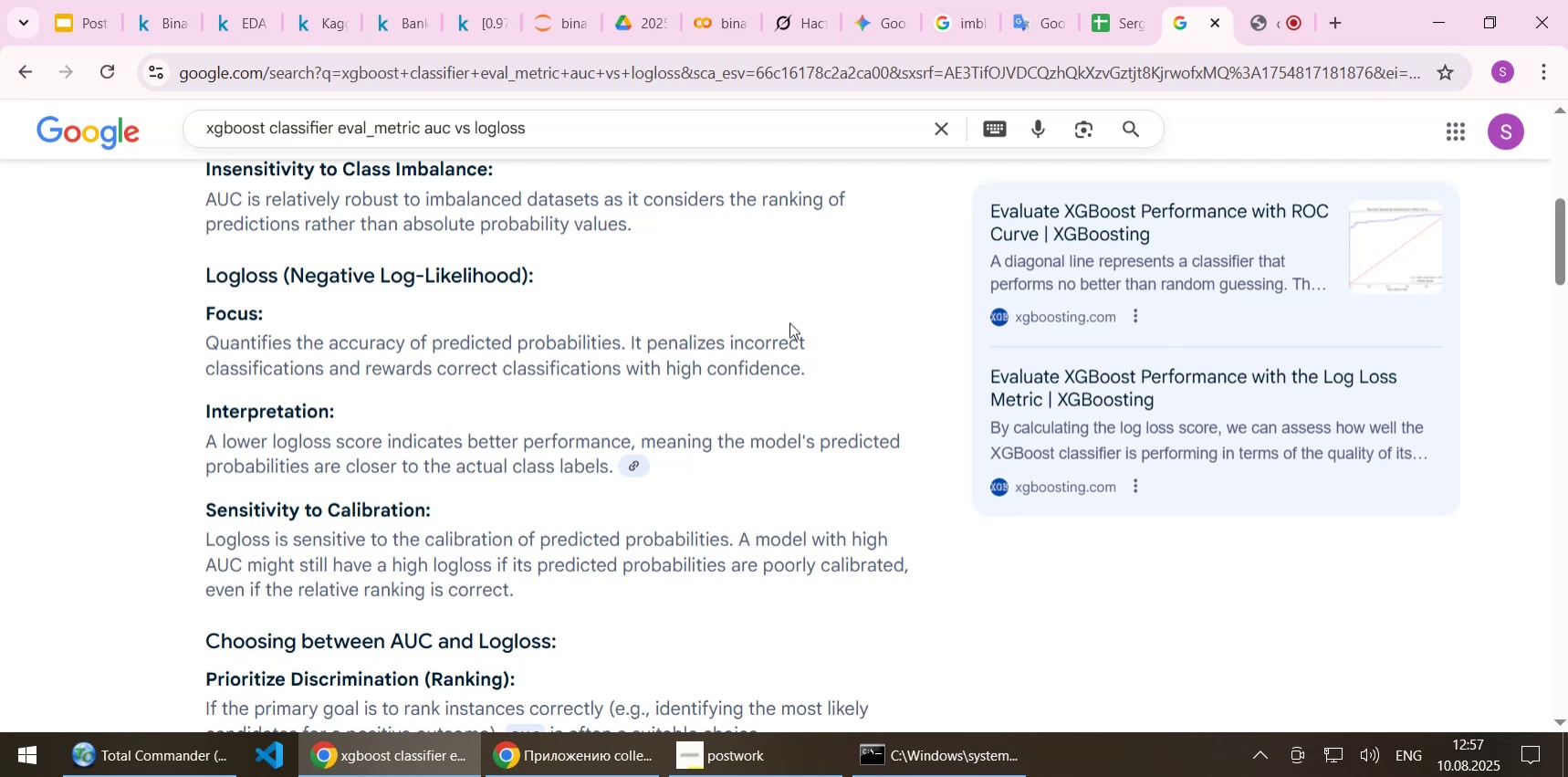 
wait(12.67)
 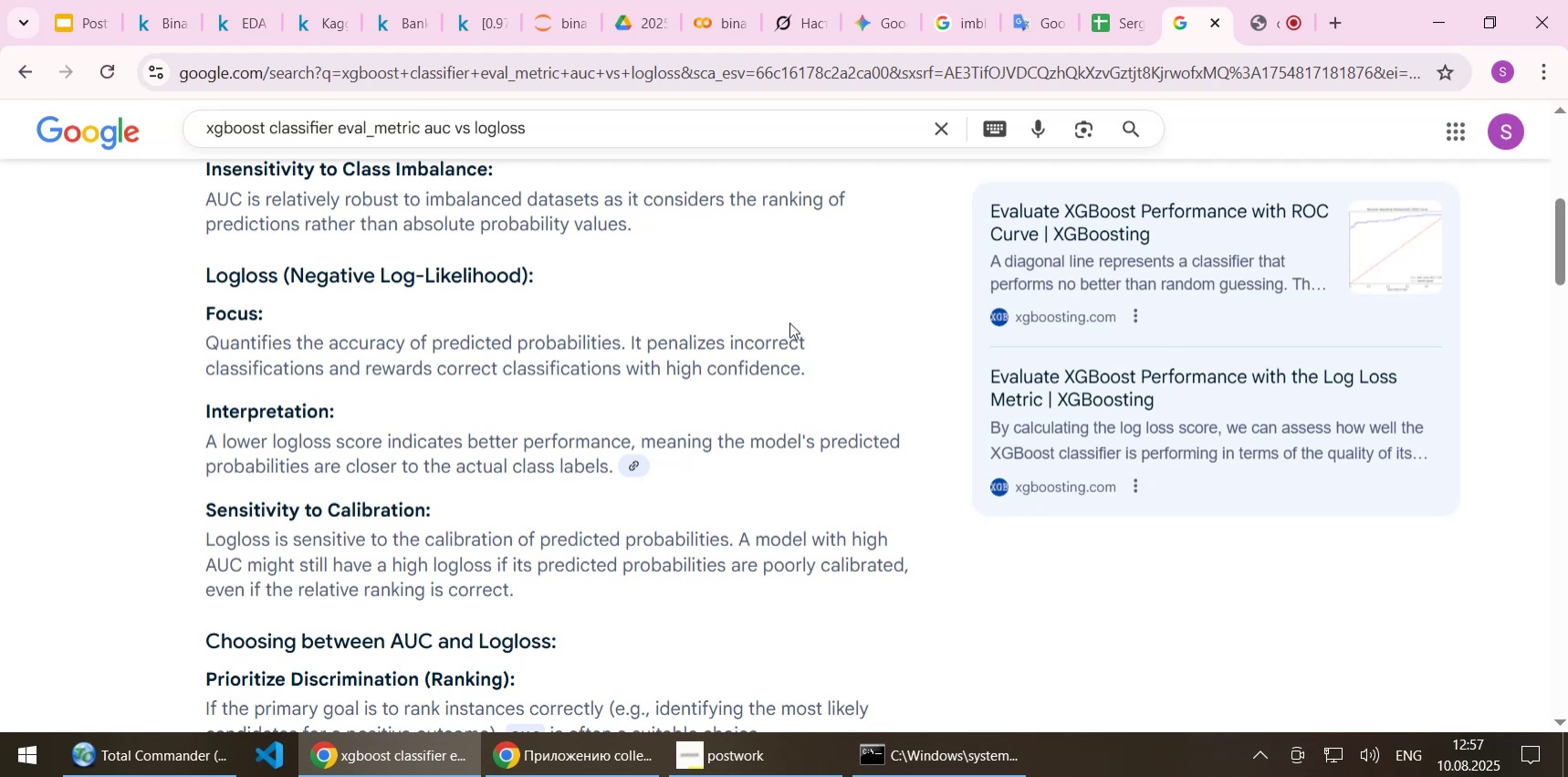 
scroll: coordinate [835, 344], scroll_direction: down, amount: 3.0
 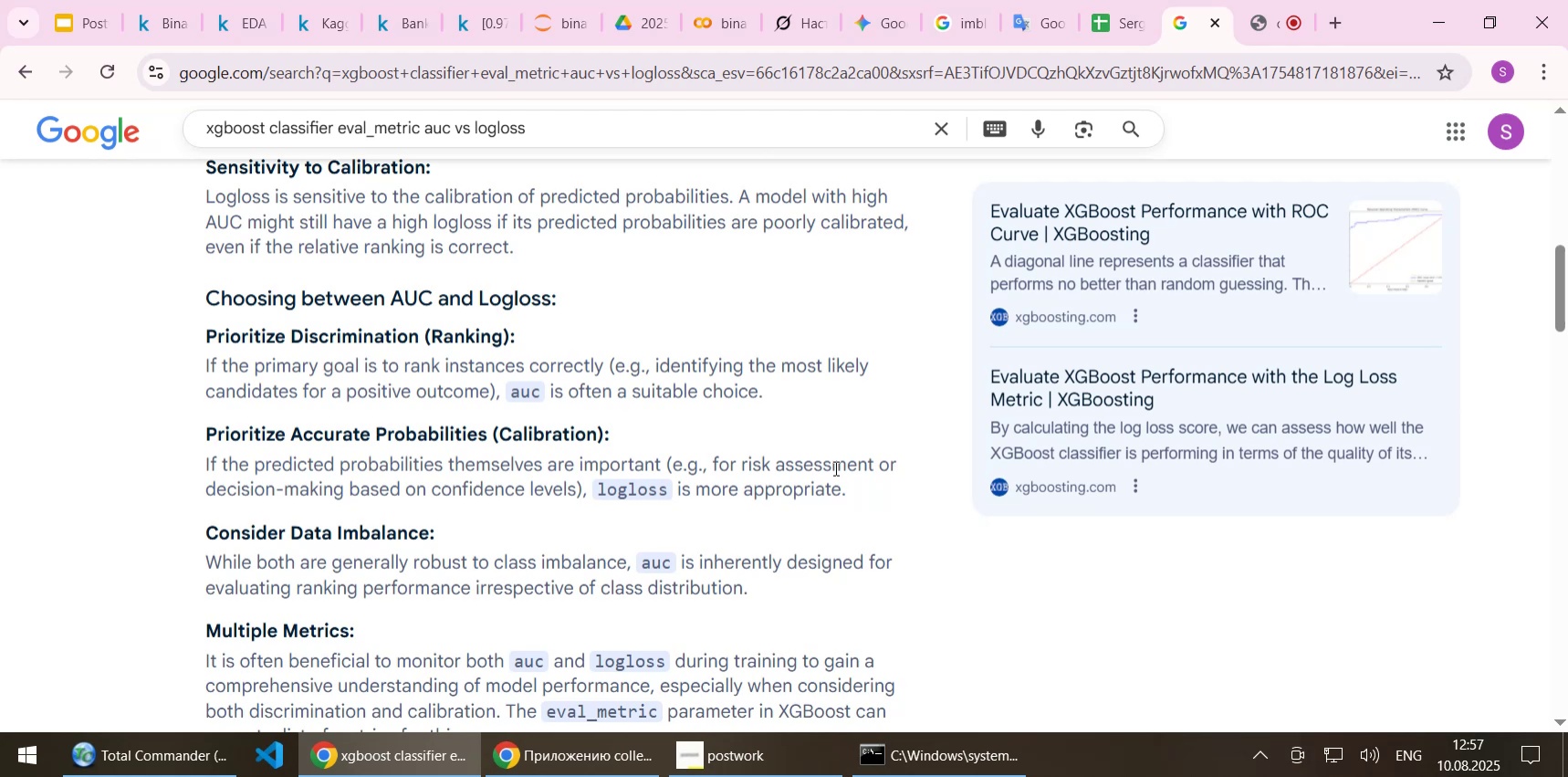 
wait(14.74)
 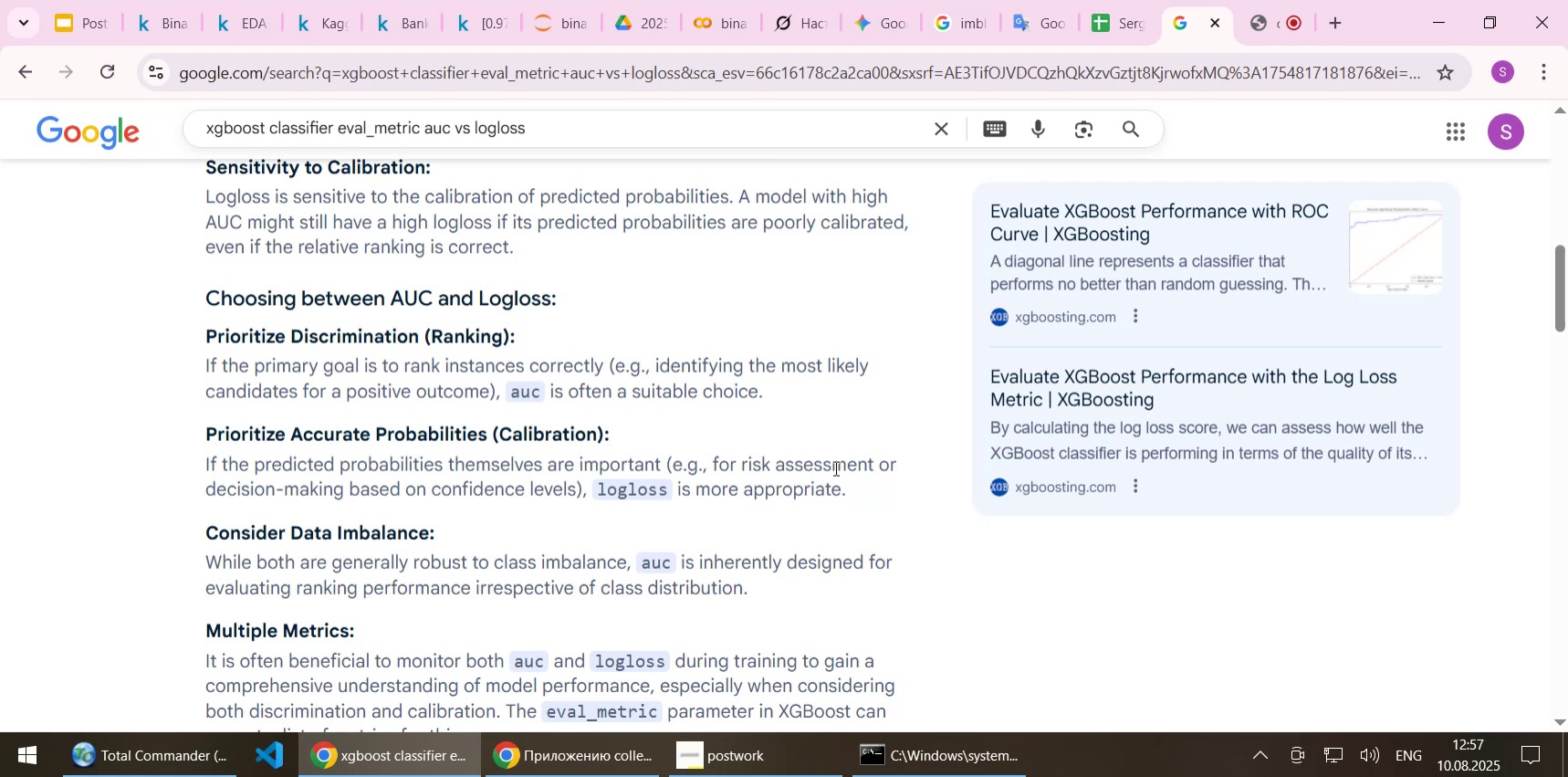 
scroll: coordinate [834, 471], scroll_direction: down, amount: 1.0
 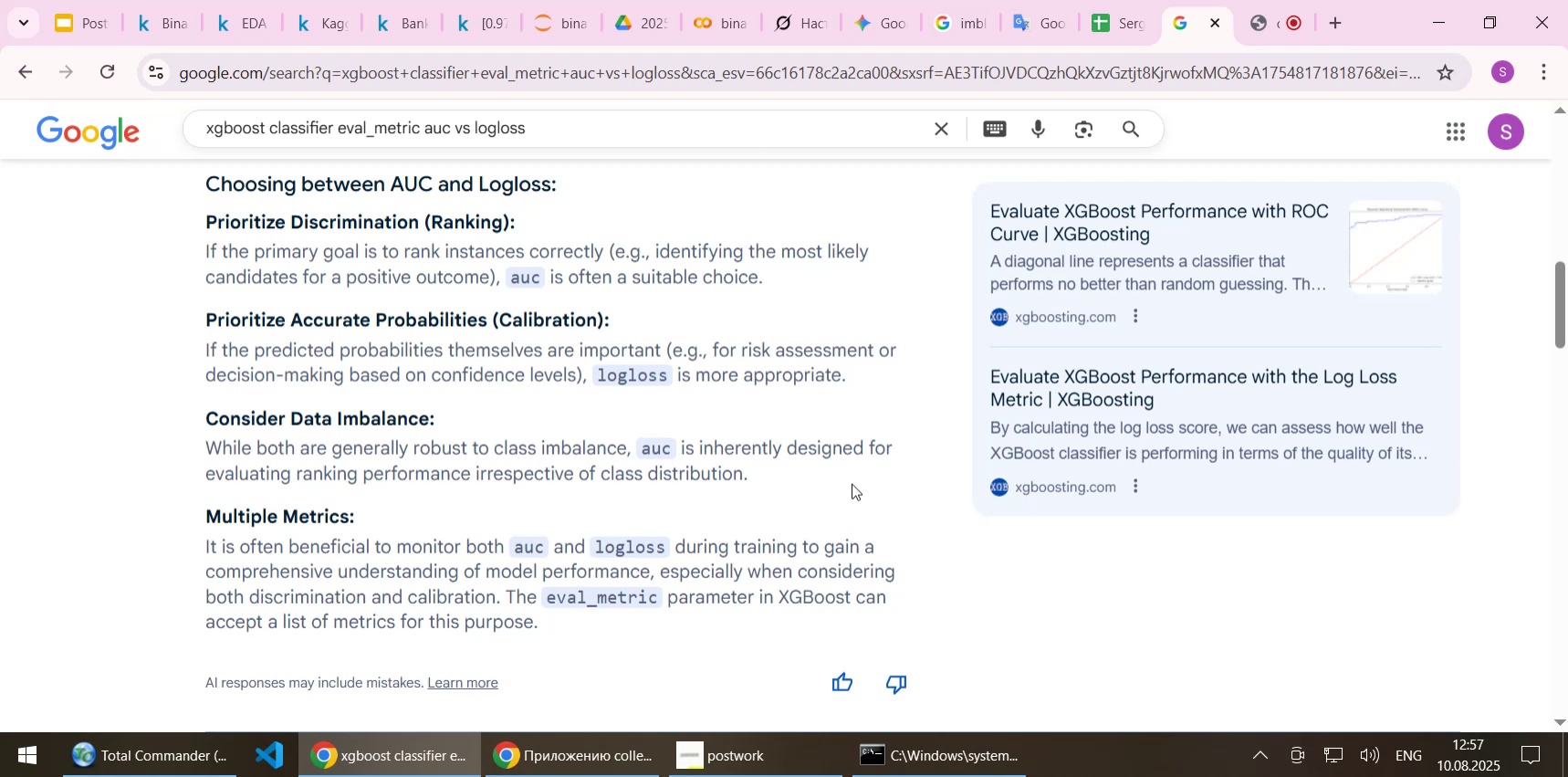 
wait(13.48)
 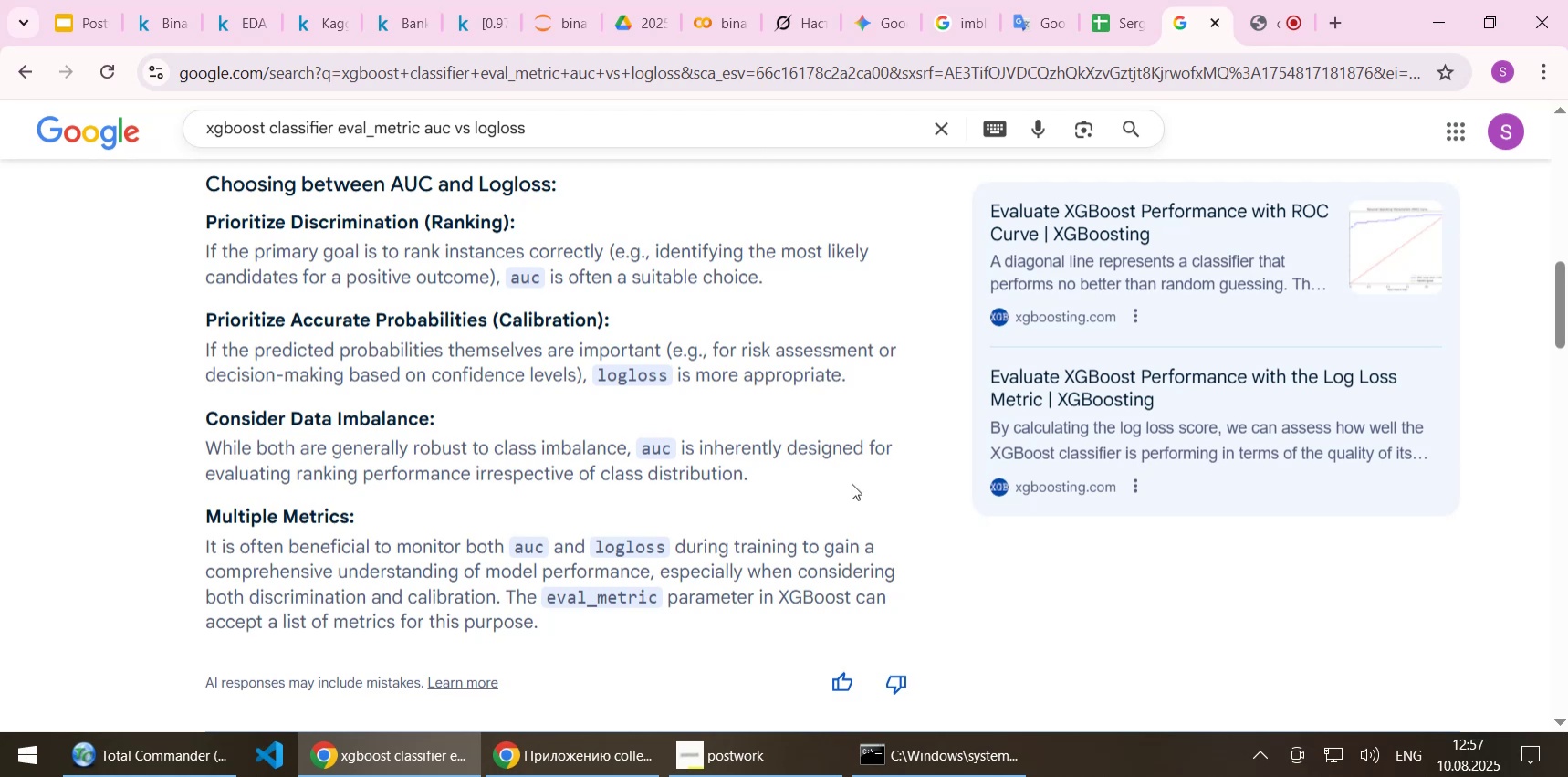 
left_click_drag(start_coordinate=[542, 619], to_coordinate=[205, 352])
 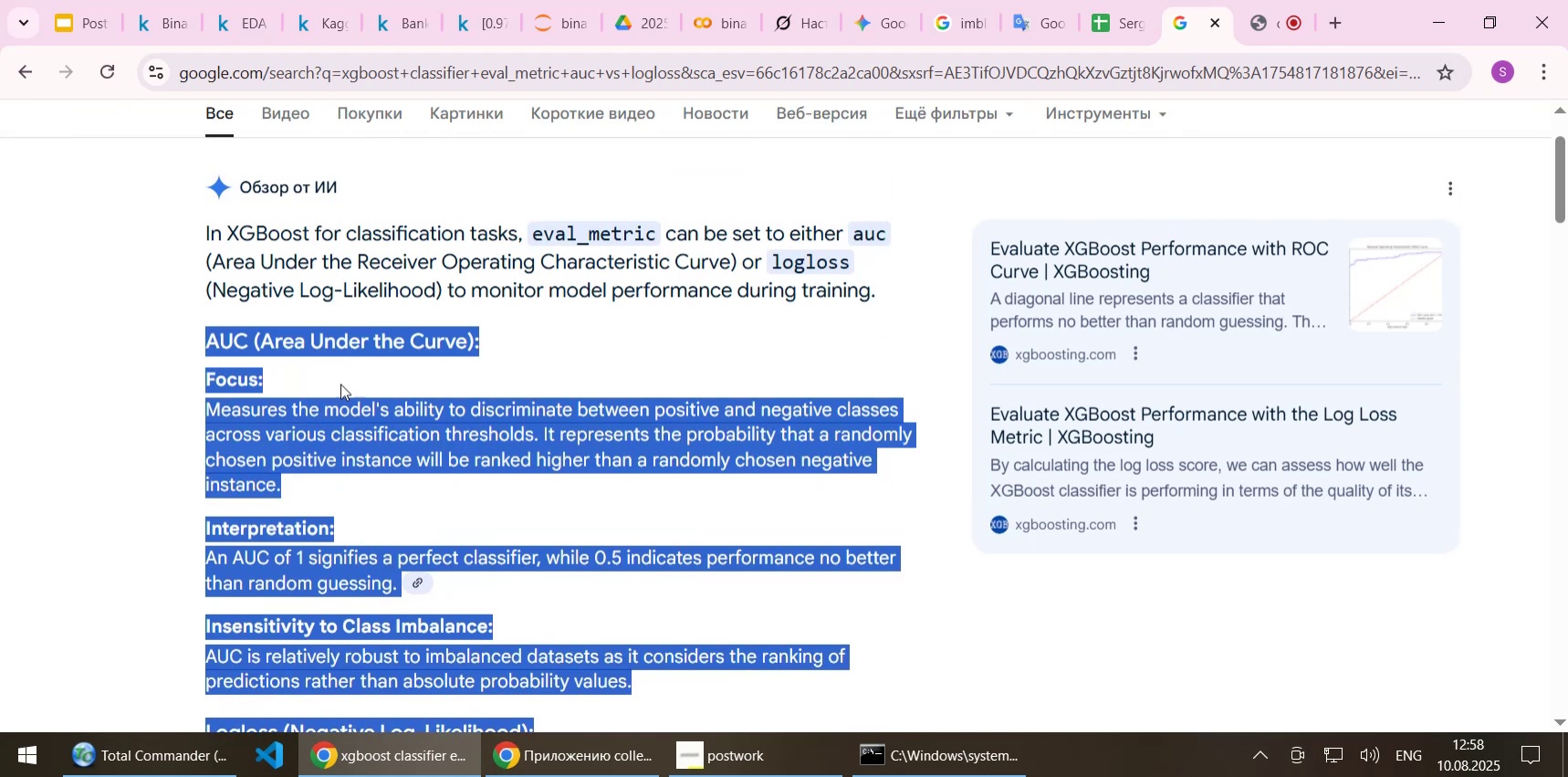 
scroll: coordinate [386, 436], scroll_direction: up, amount: 6.0
 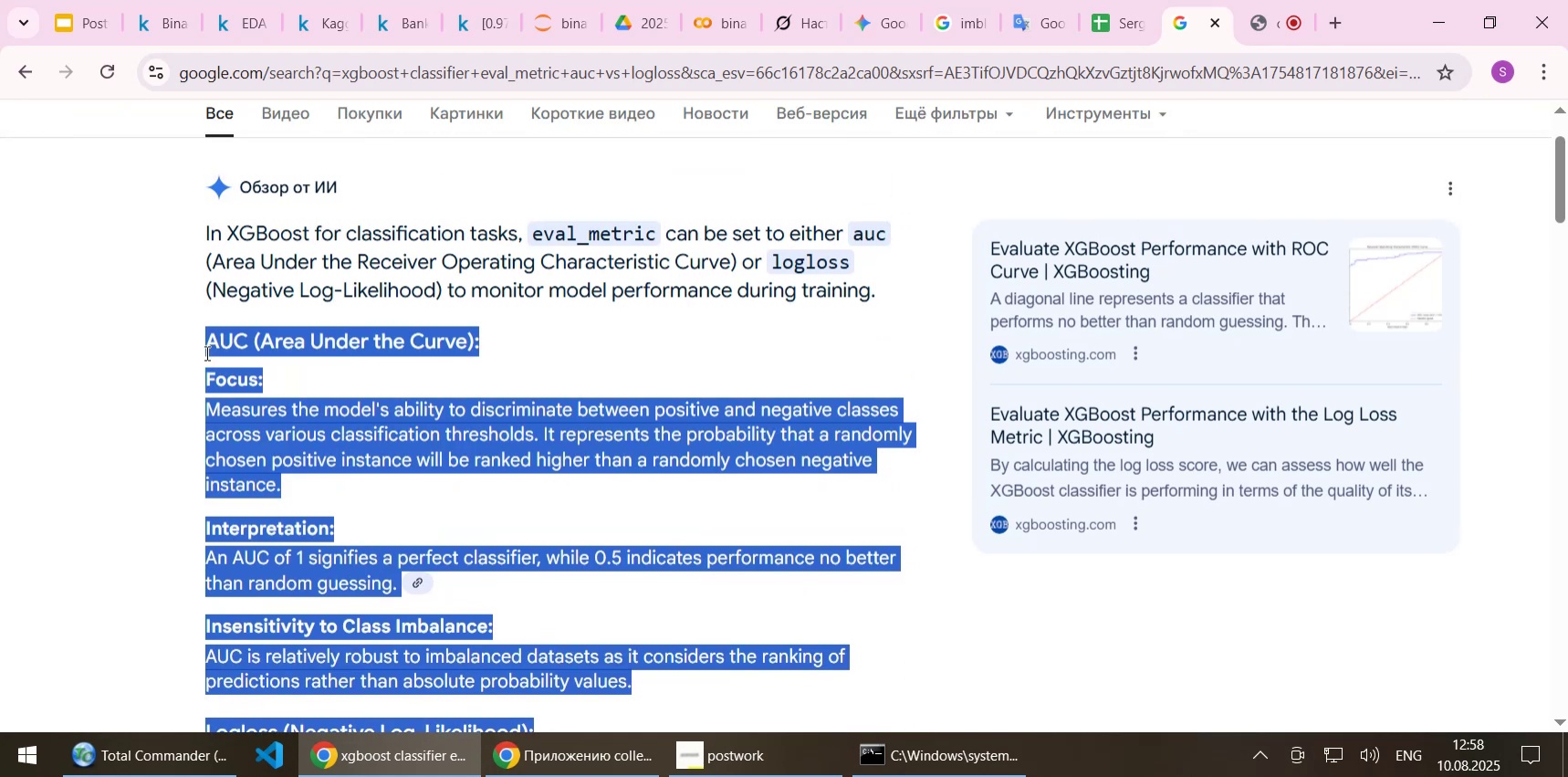 
key(Control+C)
 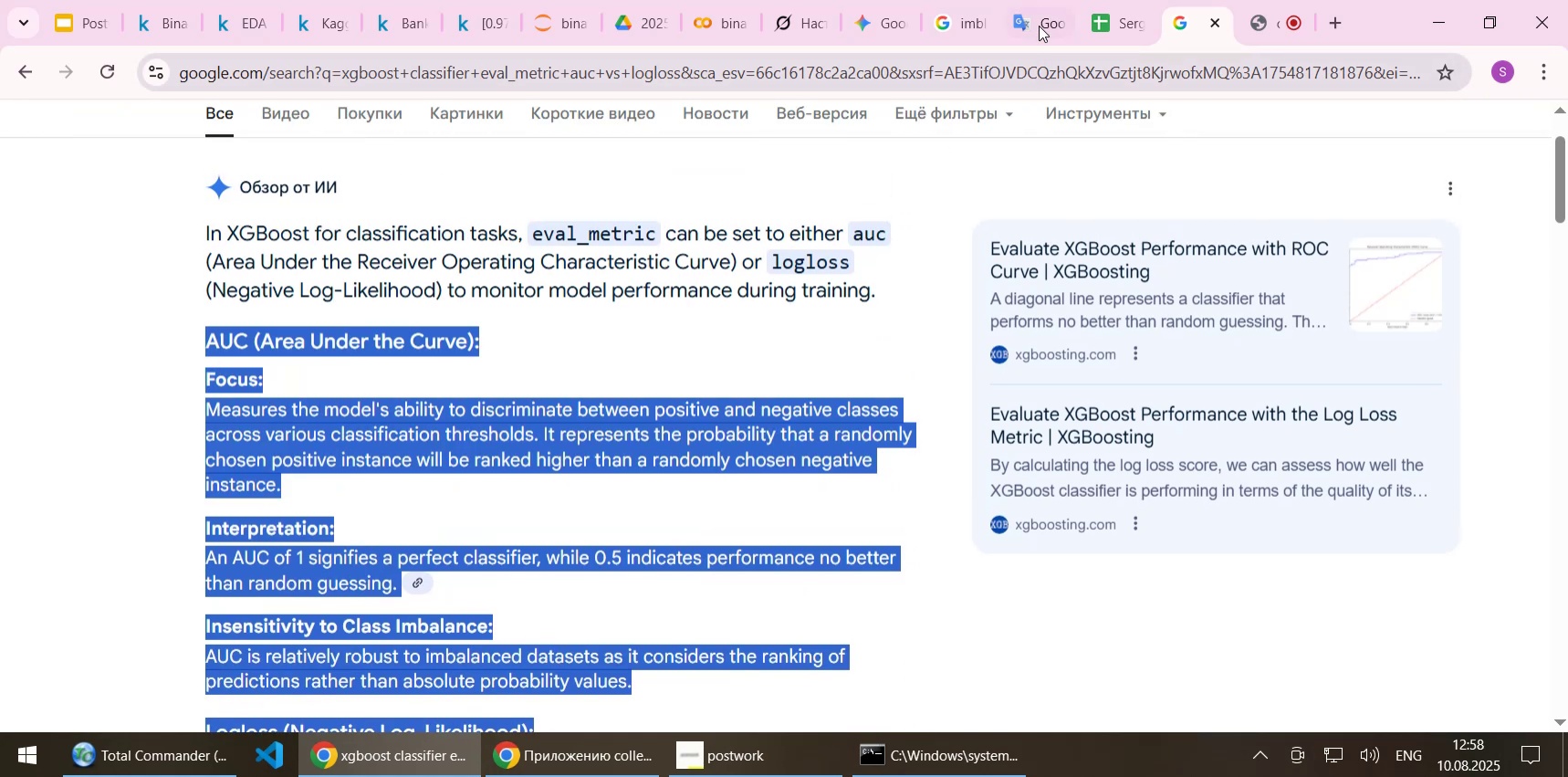 
left_click([1034, 16])
 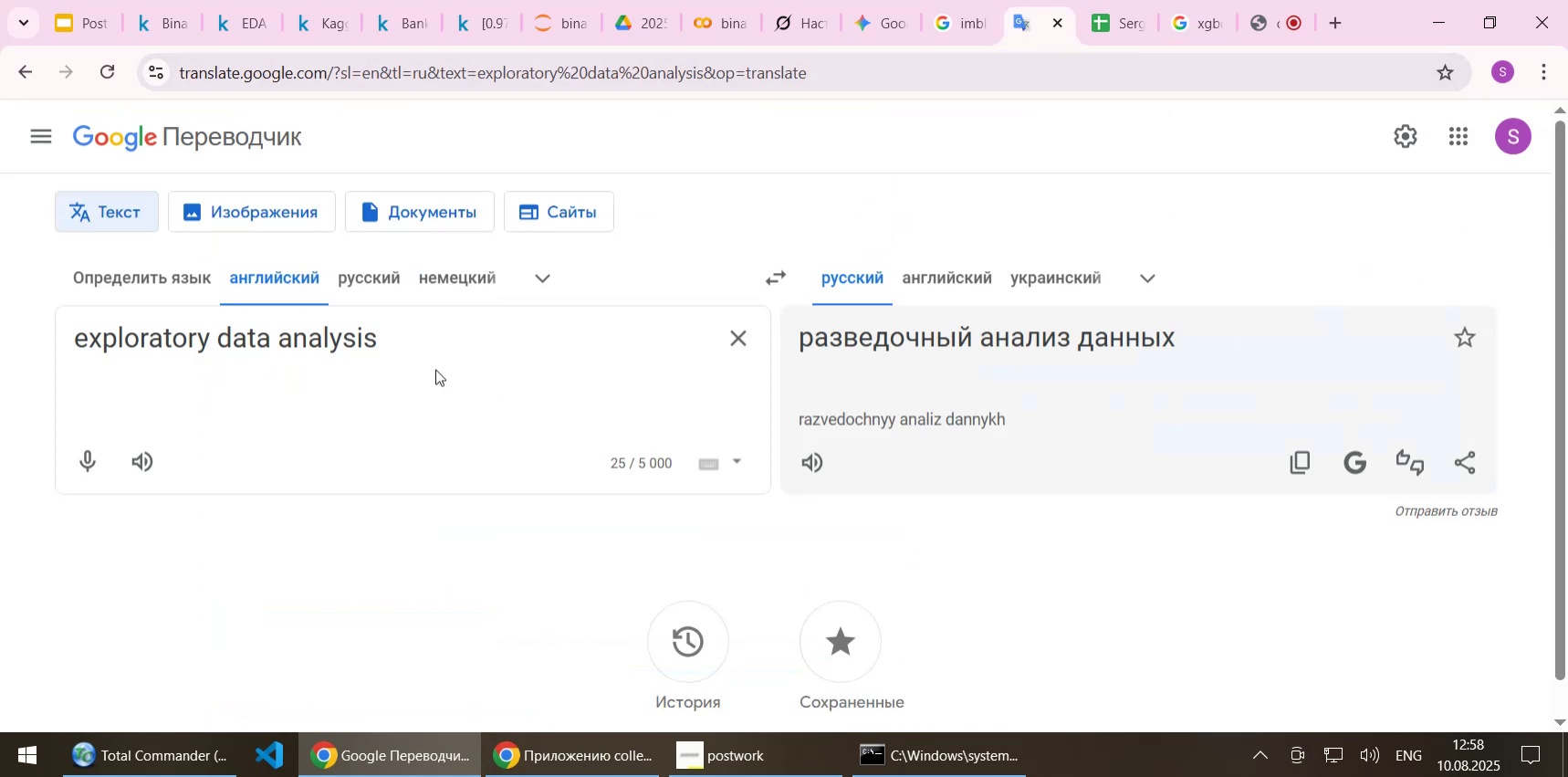 
left_click_drag(start_coordinate=[418, 331], to_coordinate=[0, 326])
 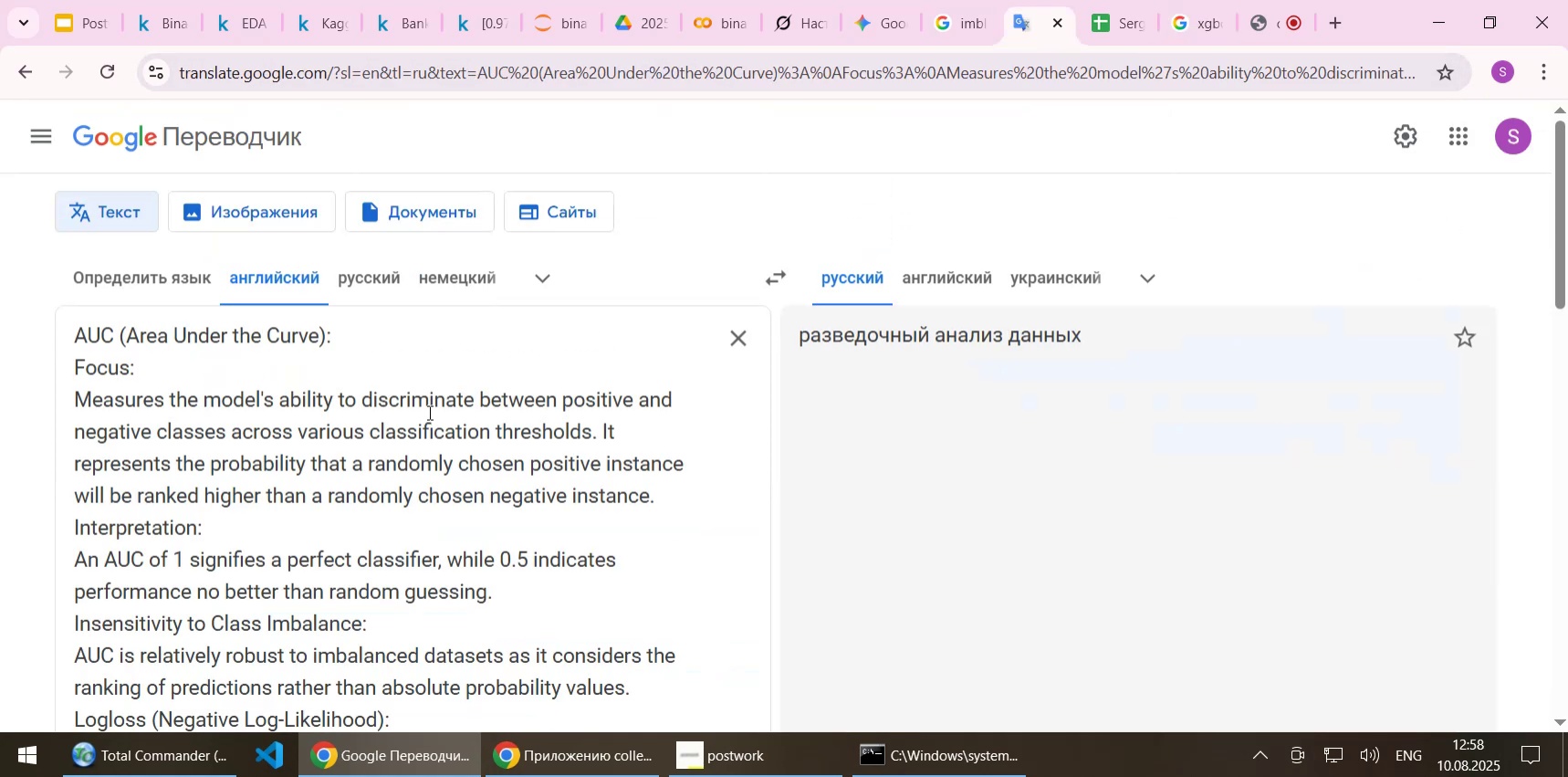 
key(Control+ControlLeft)
 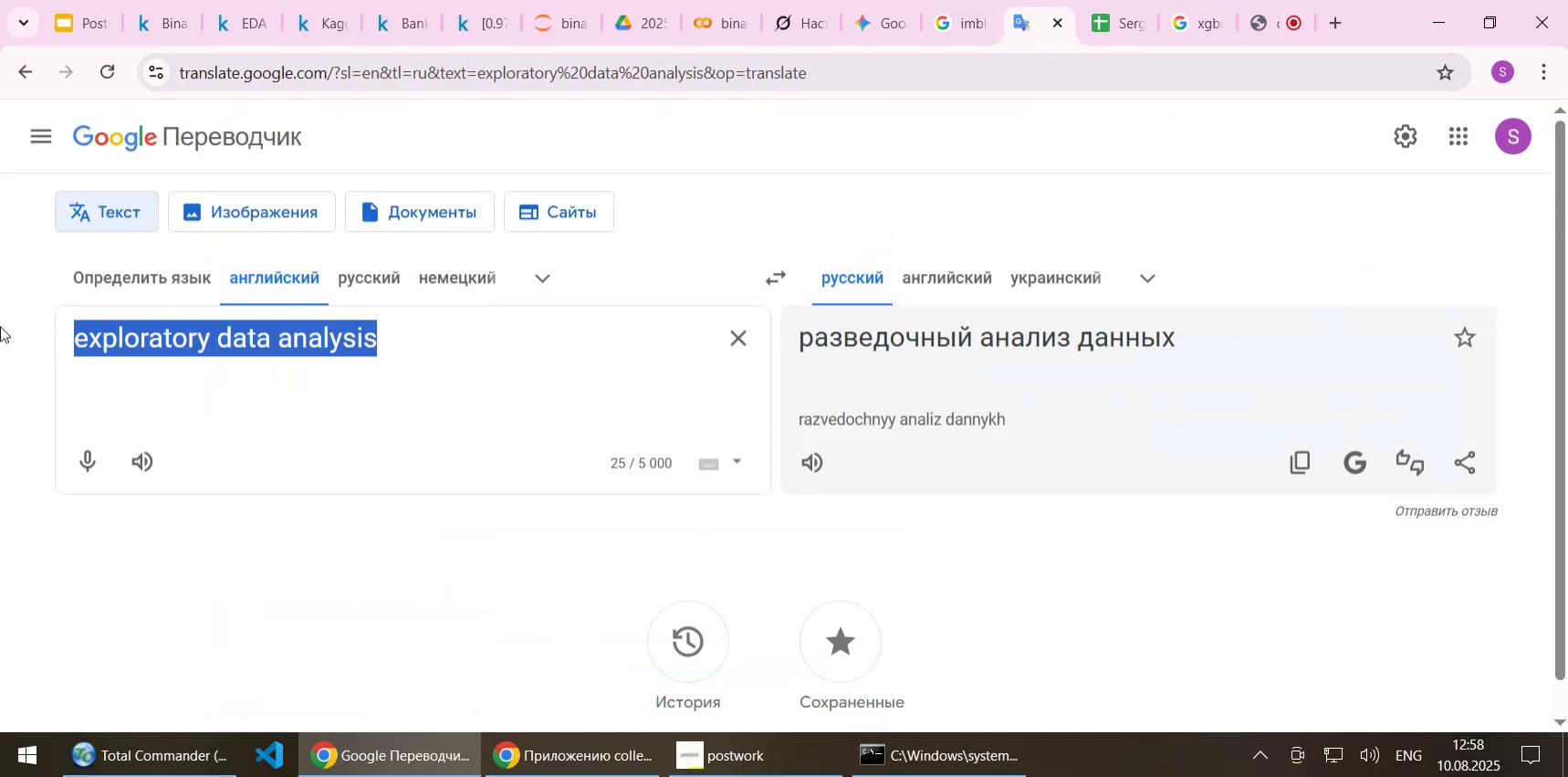 
key(Control+V)
 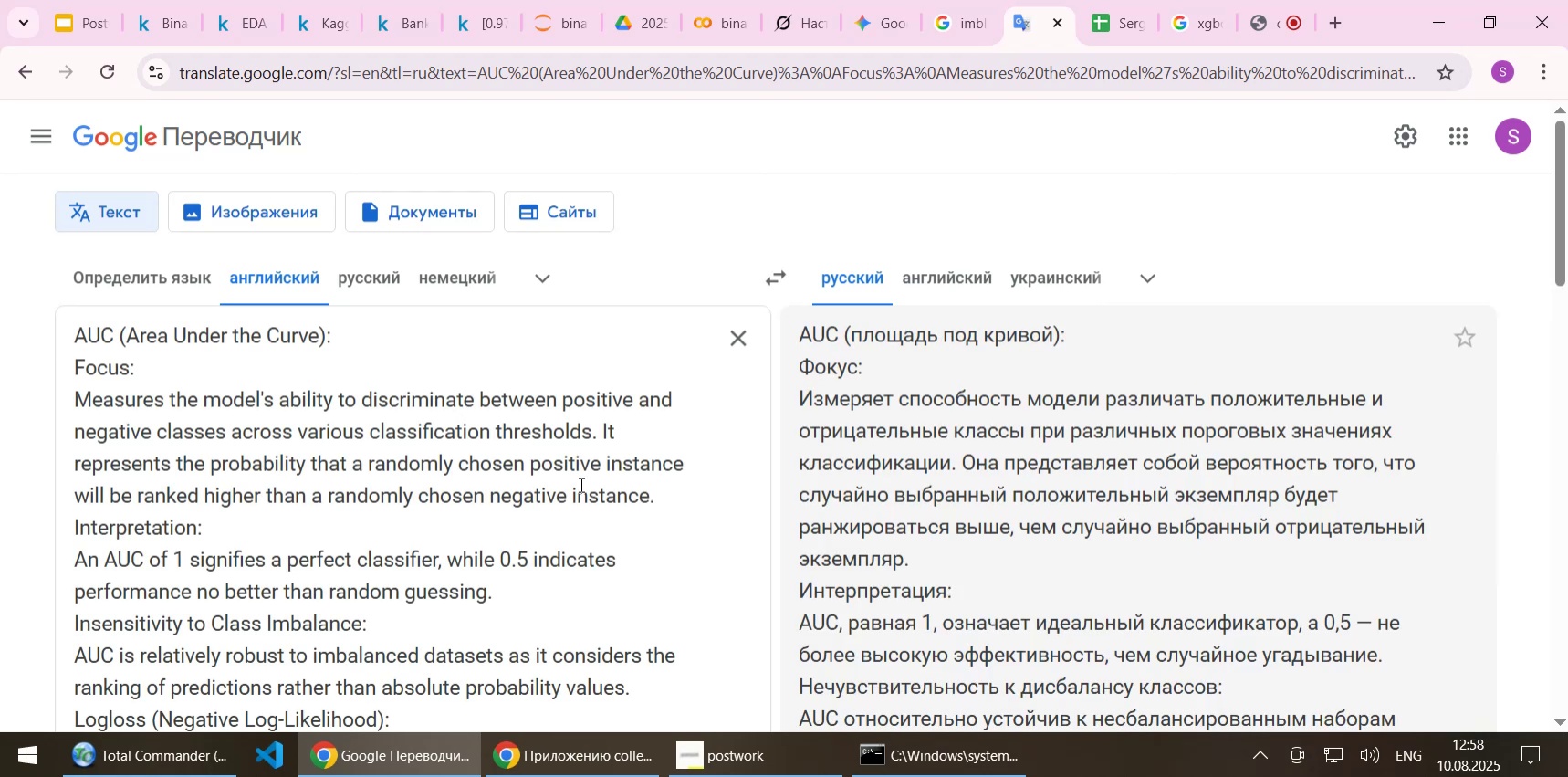 
scroll: coordinate [578, 484], scroll_direction: down, amount: 1.0
 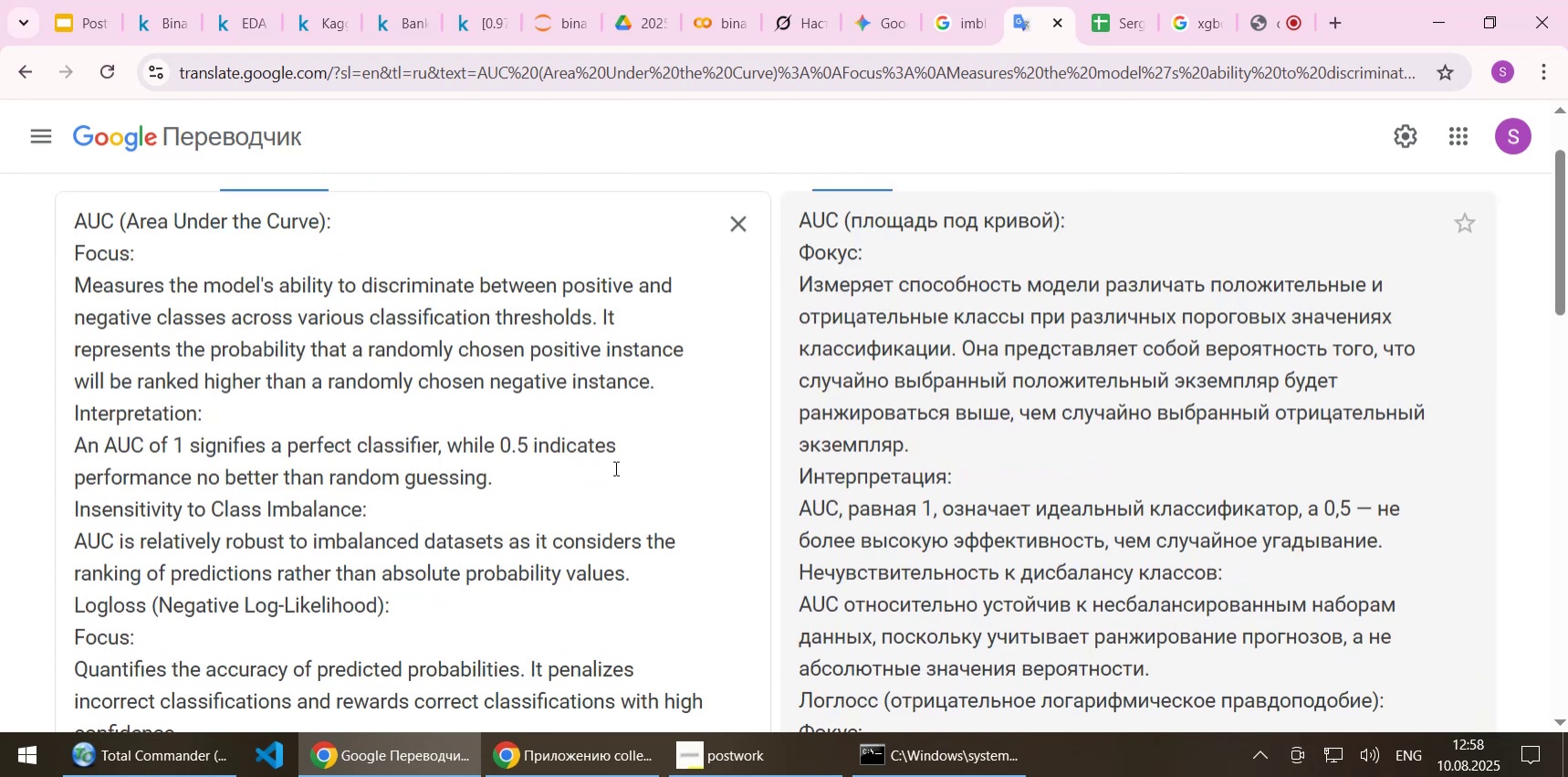 
wait(12.98)
 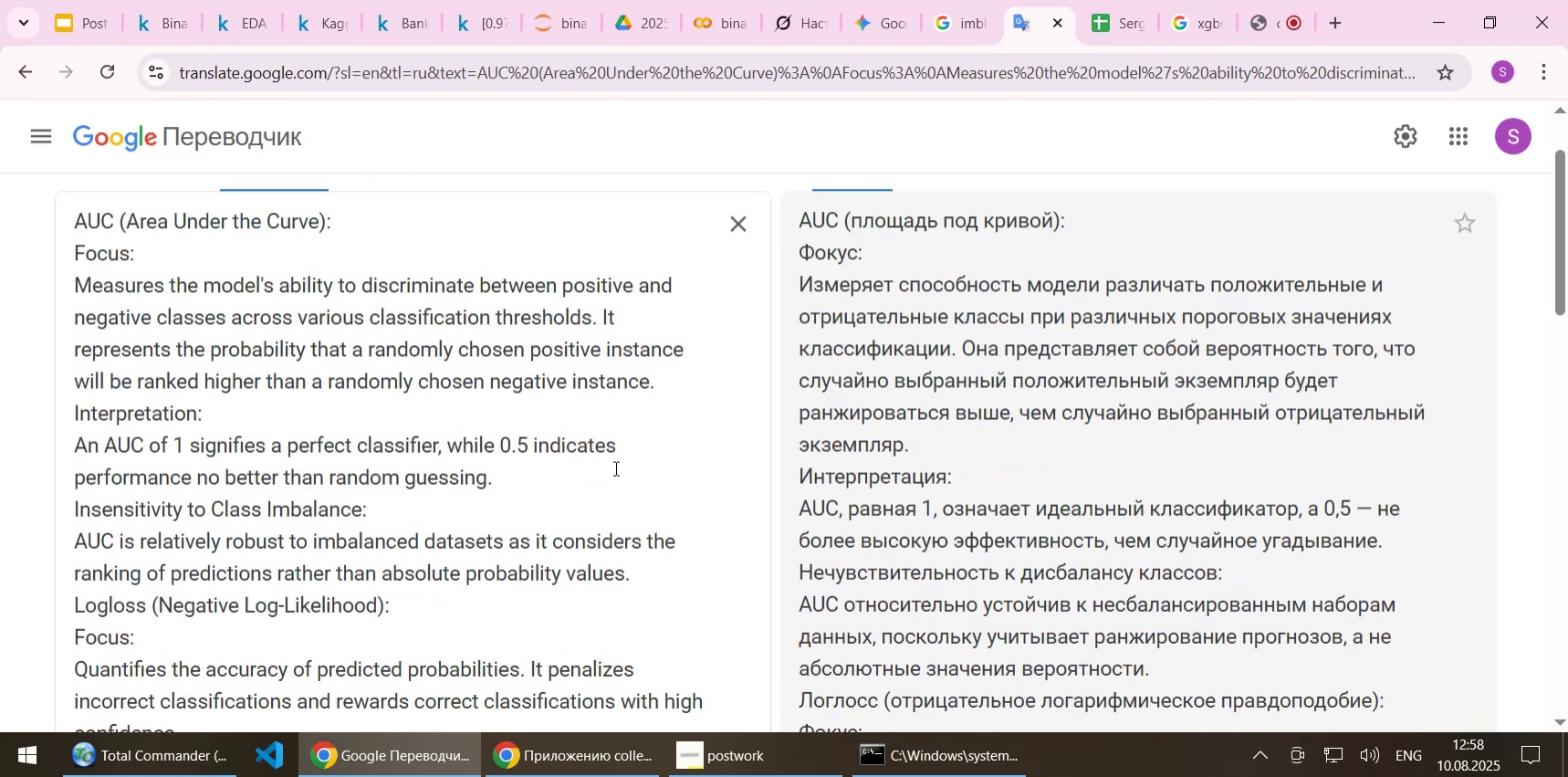 
scroll: coordinate [614, 467], scroll_direction: down, amount: 1.0
 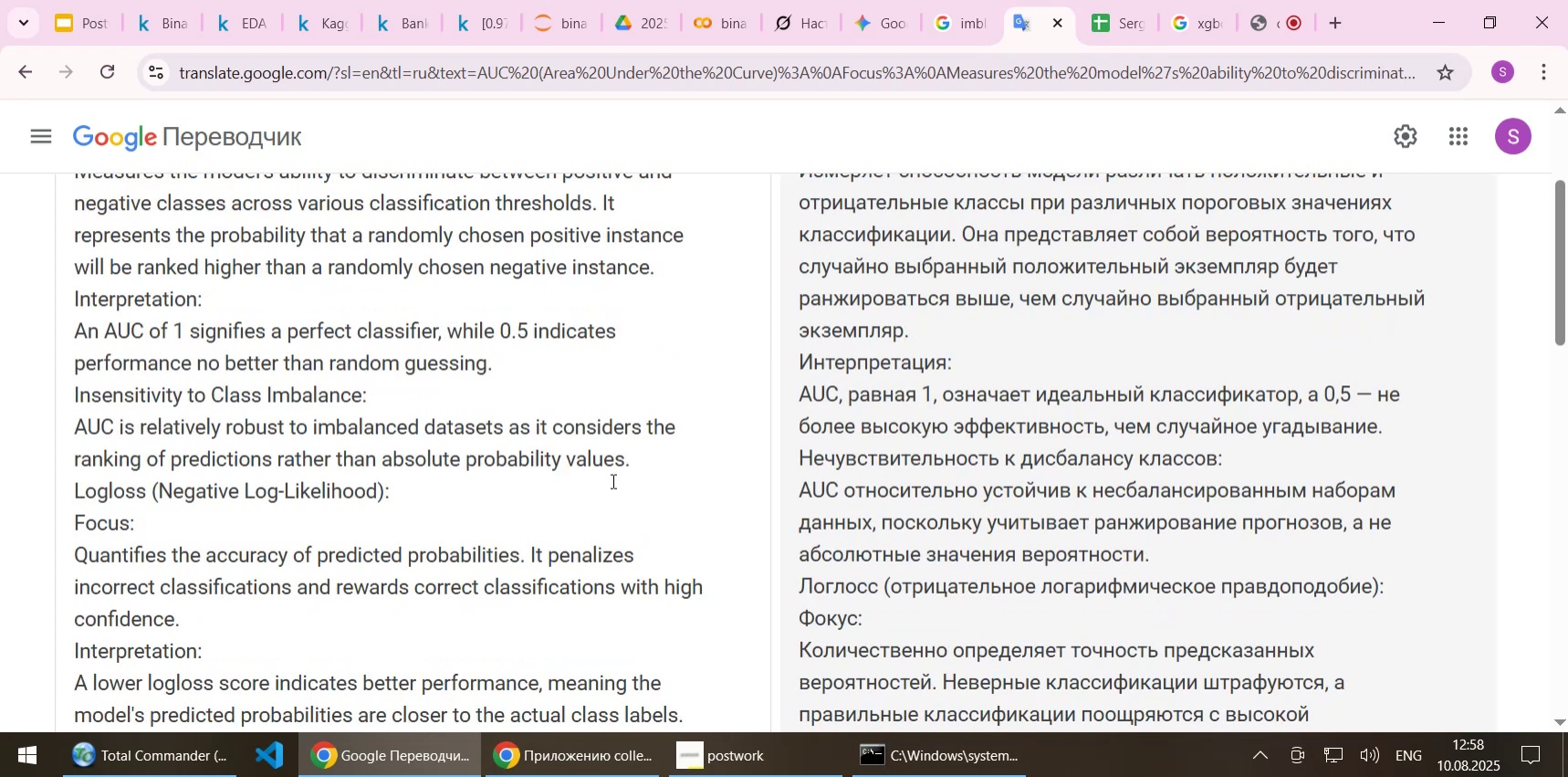 
wait(10.78)
 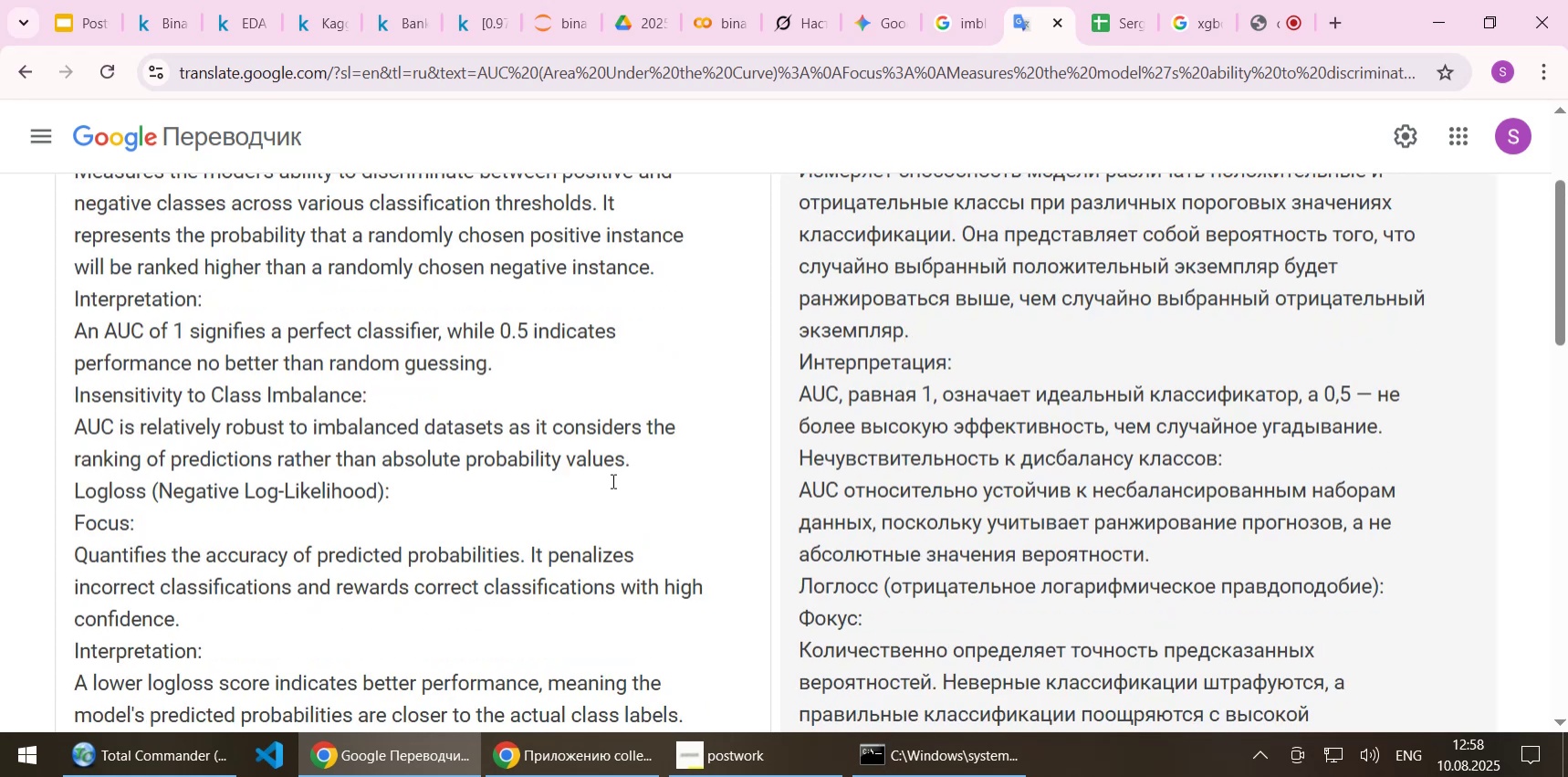 
left_click([1267, 16])
 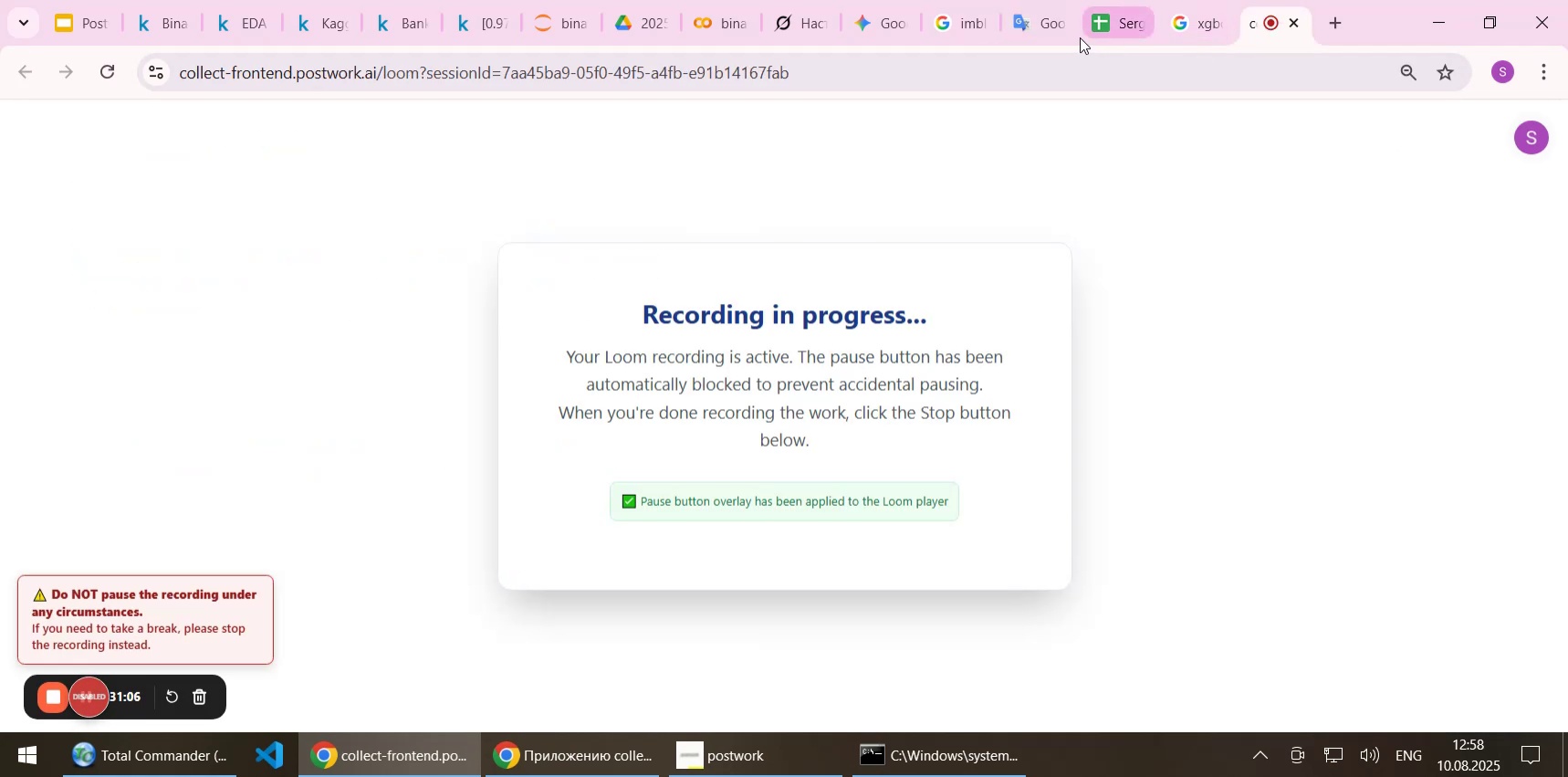 
left_click([1023, 18])
 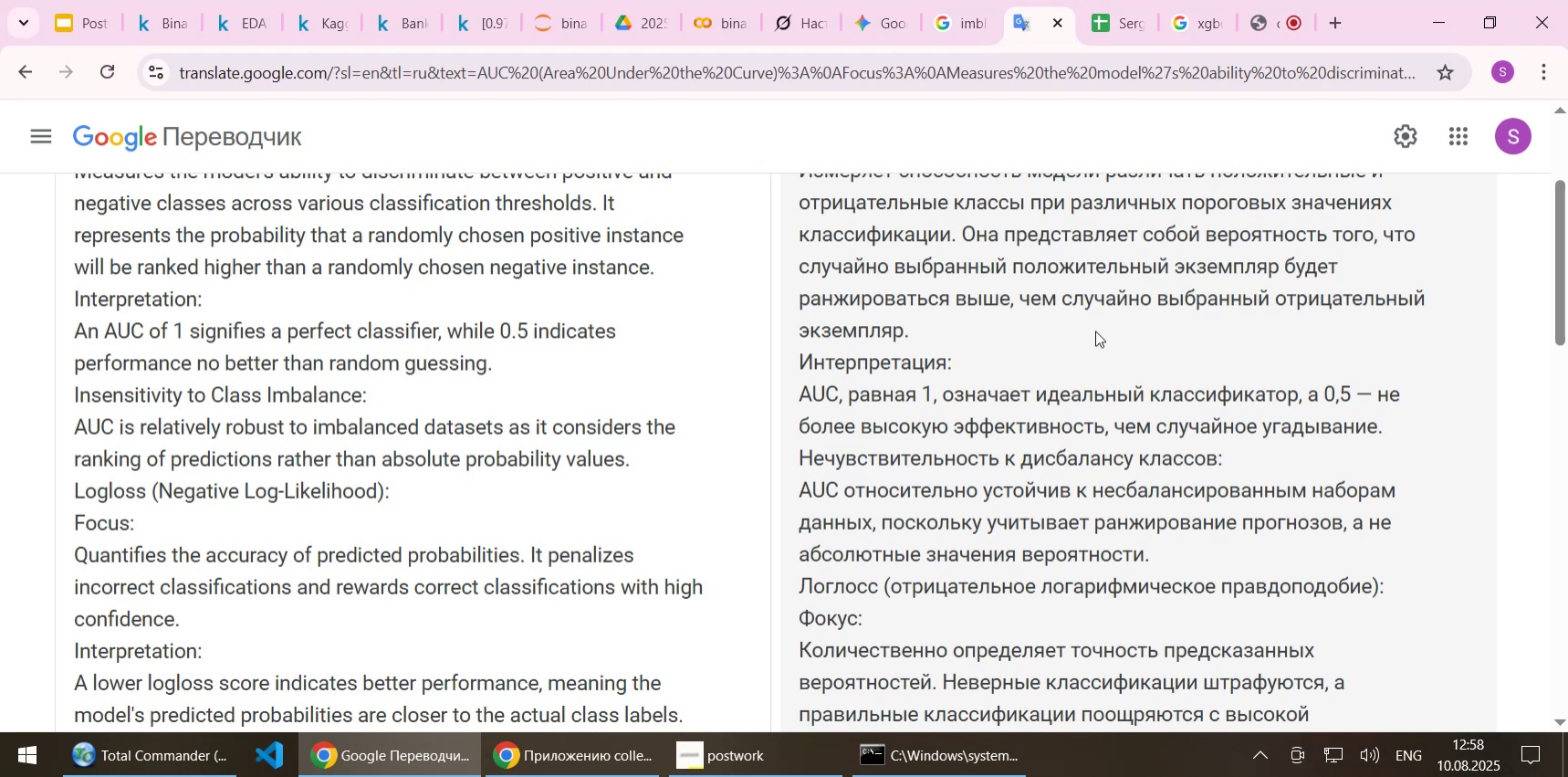 